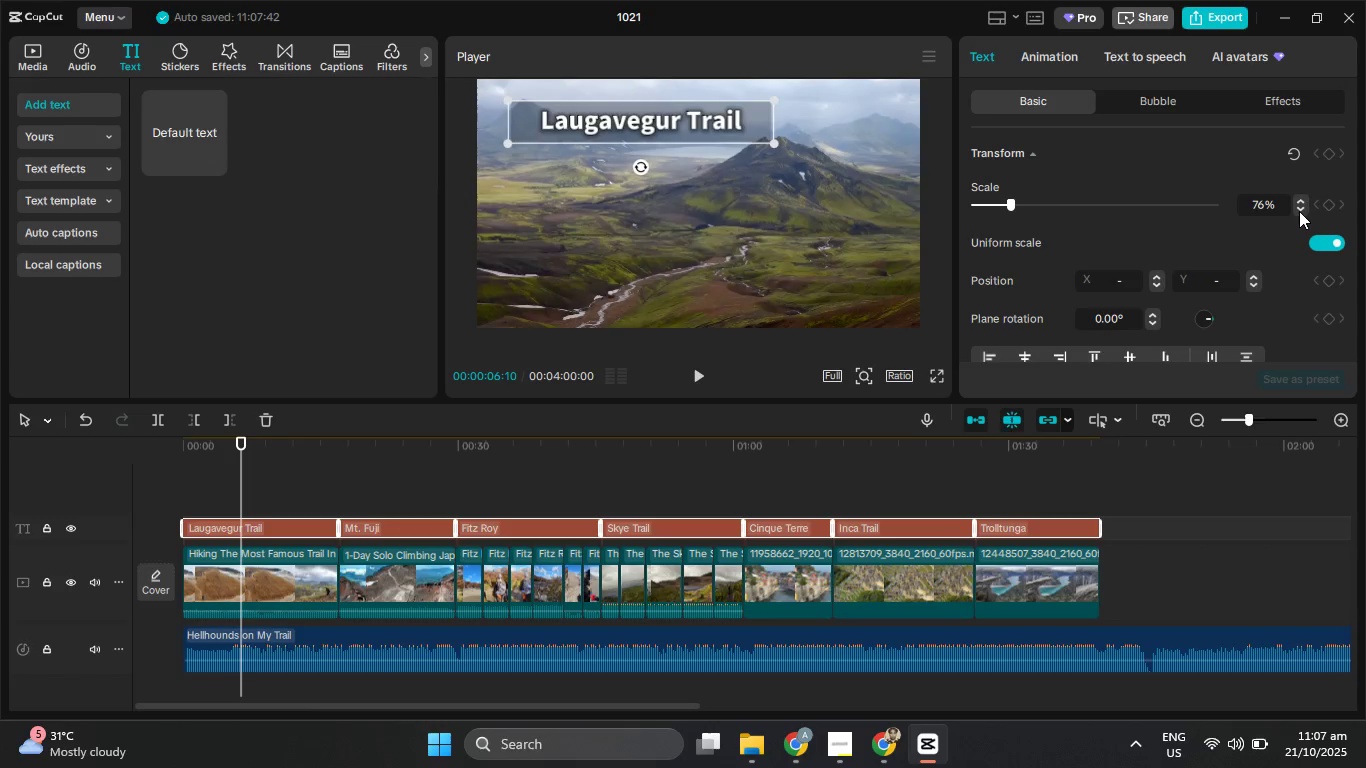 
triple_click([1299, 211])
 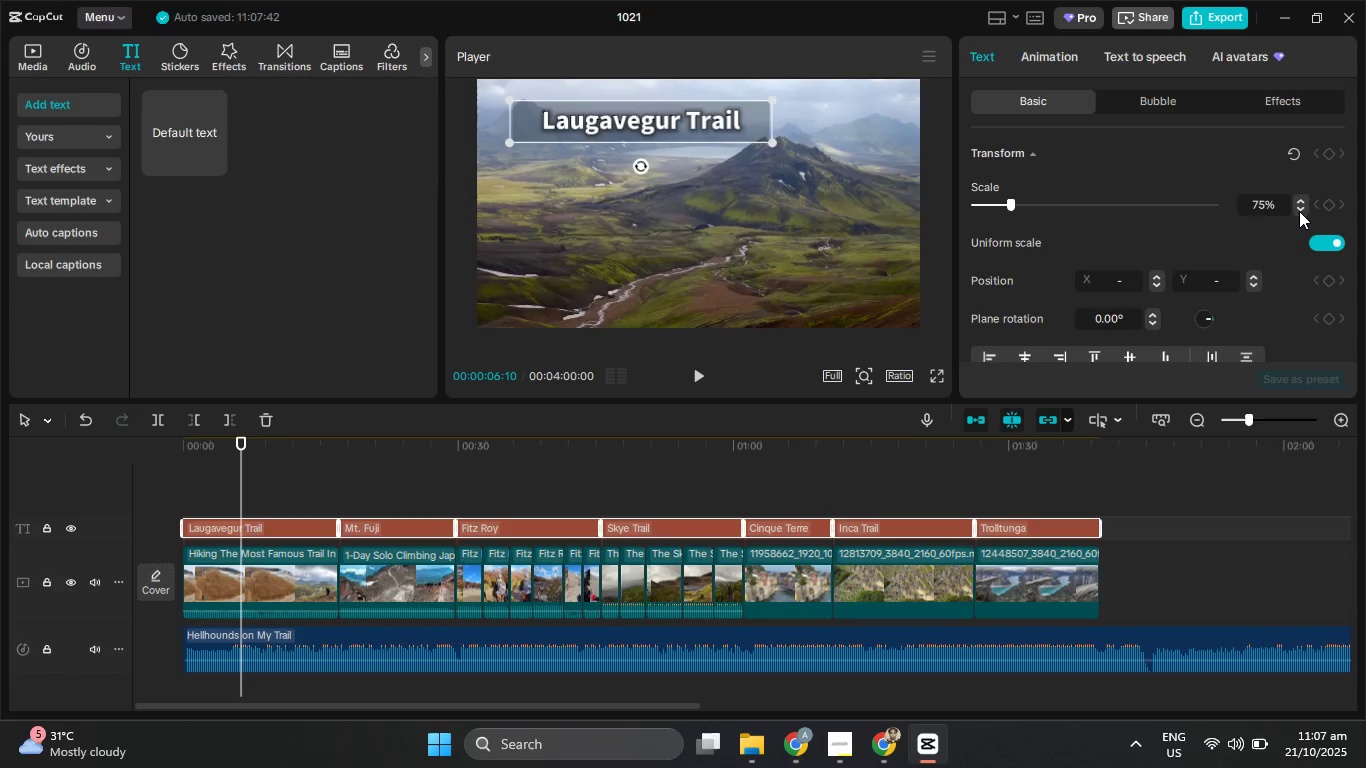 
triple_click([1299, 211])
 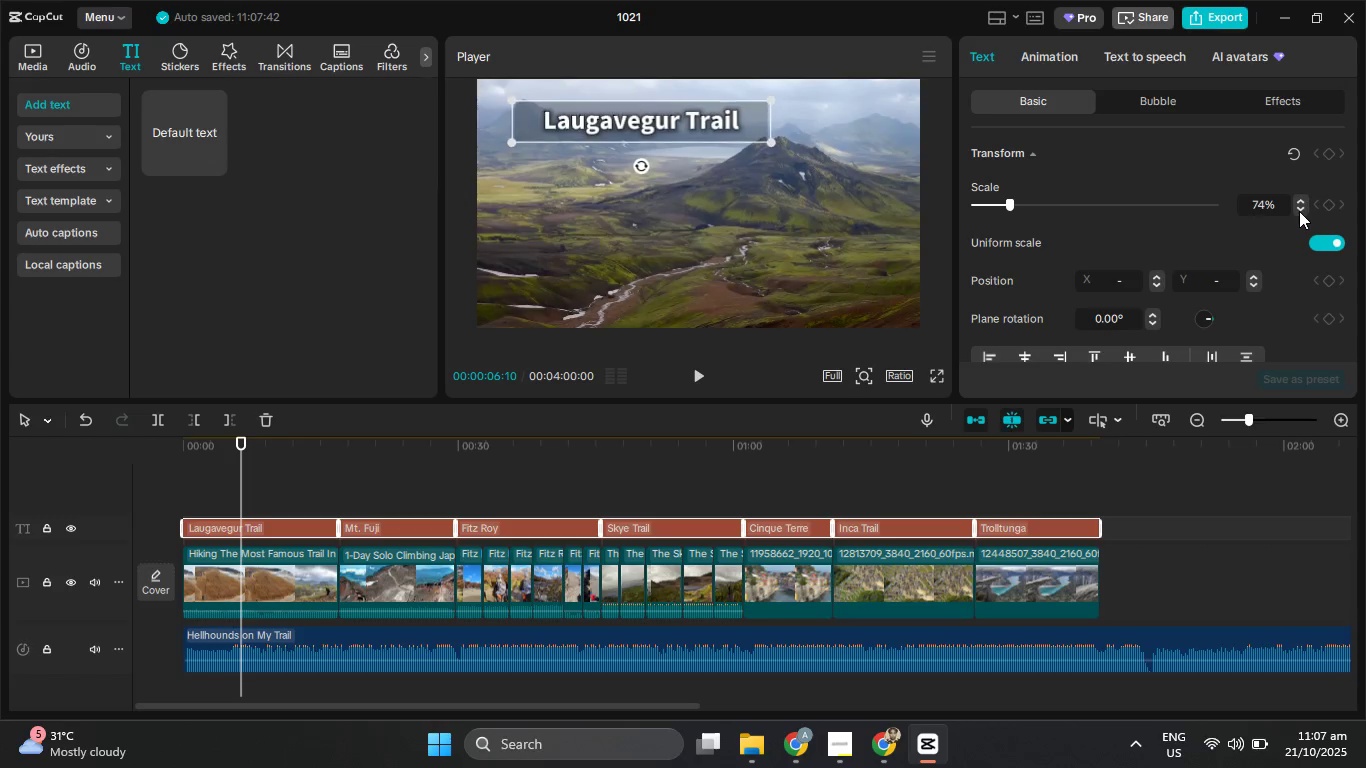 
triple_click([1299, 211])
 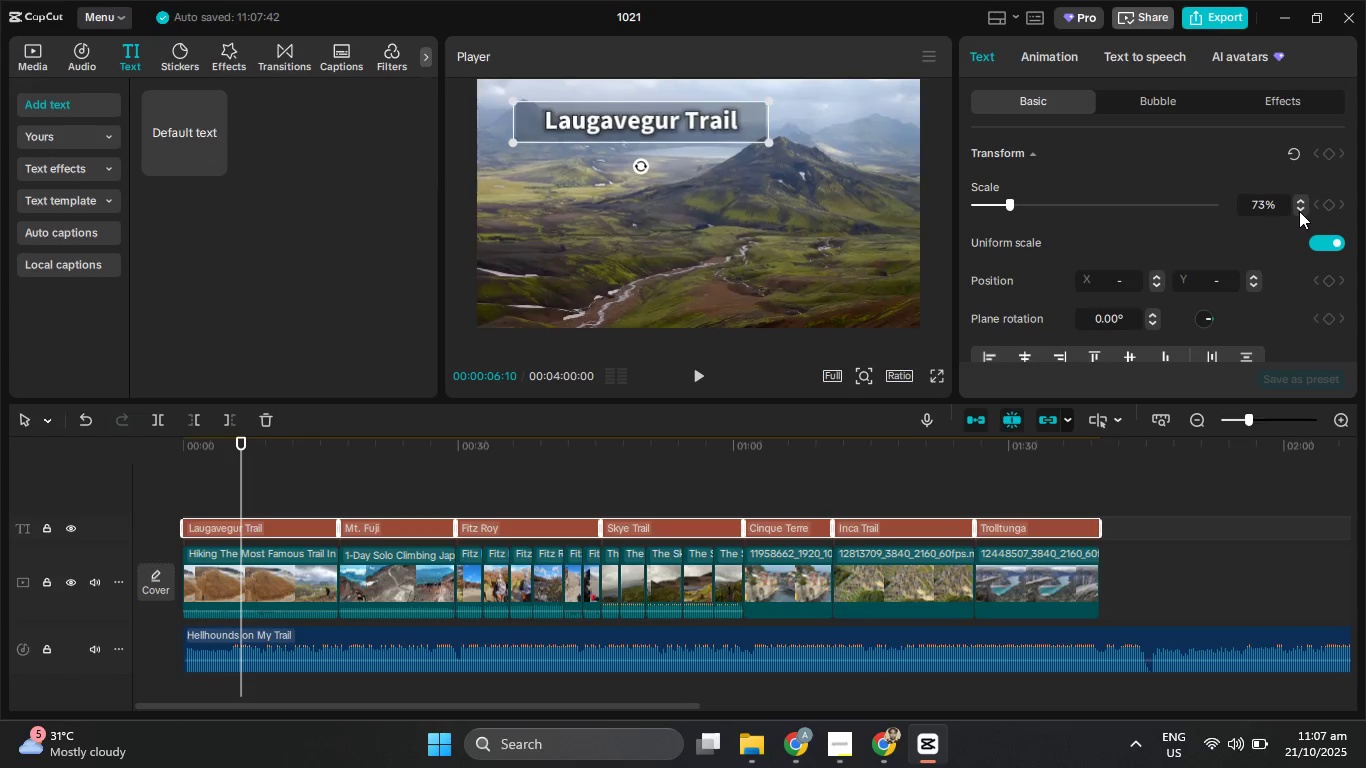 
triple_click([1299, 211])
 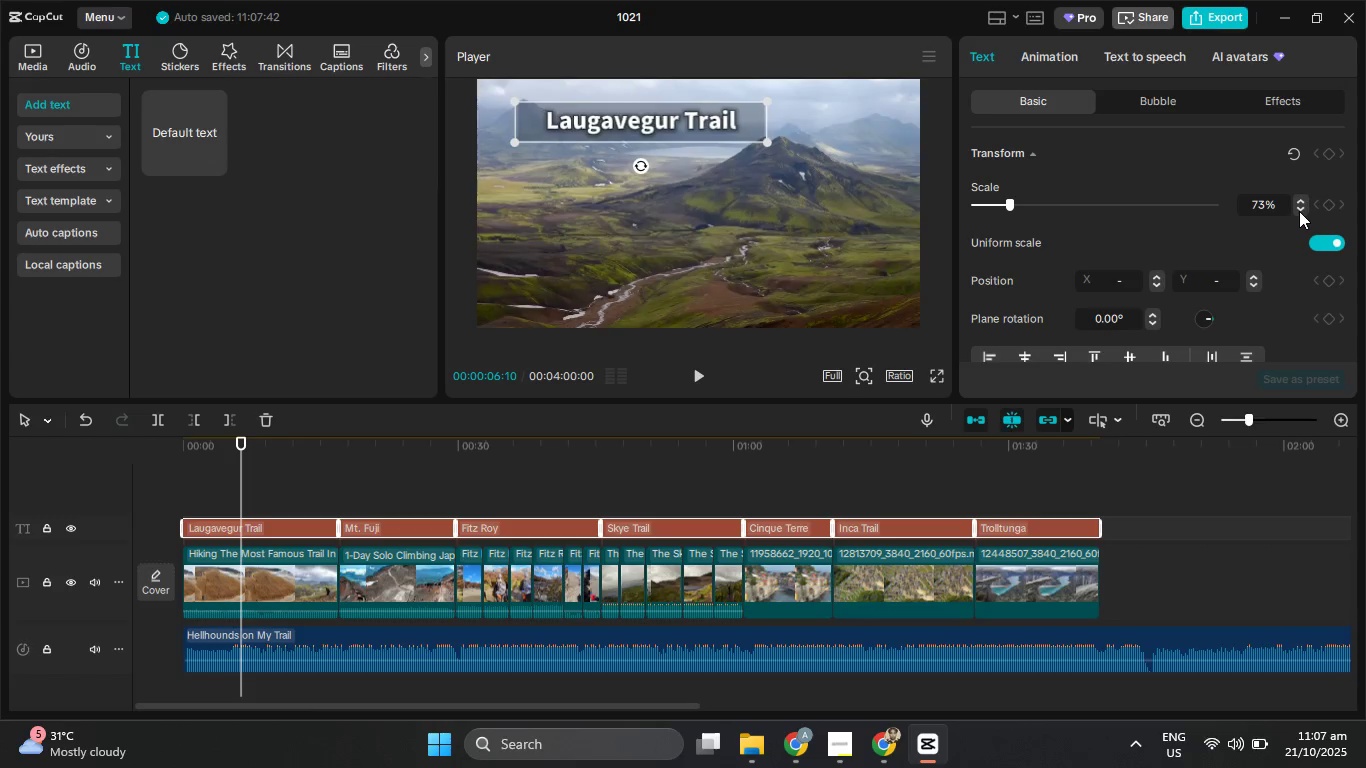 
triple_click([1299, 211])
 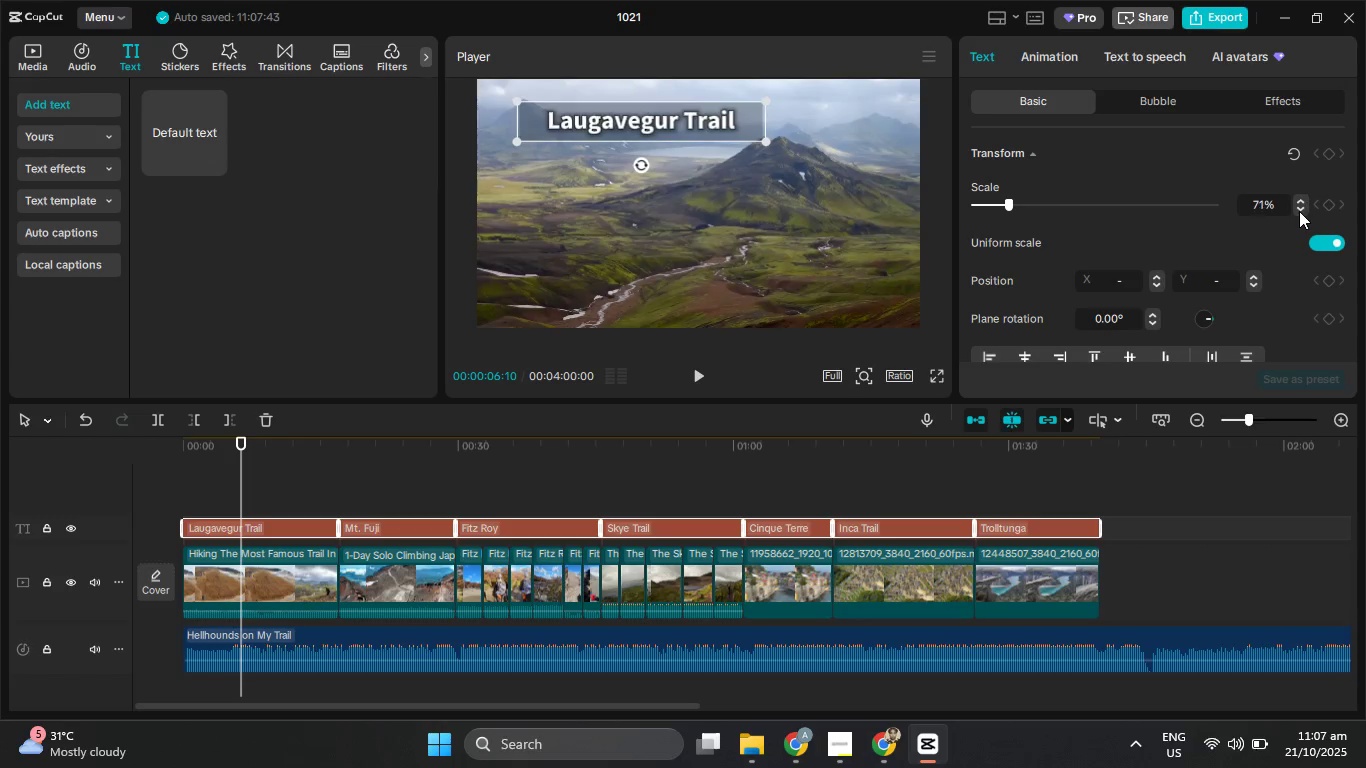 
triple_click([1299, 211])
 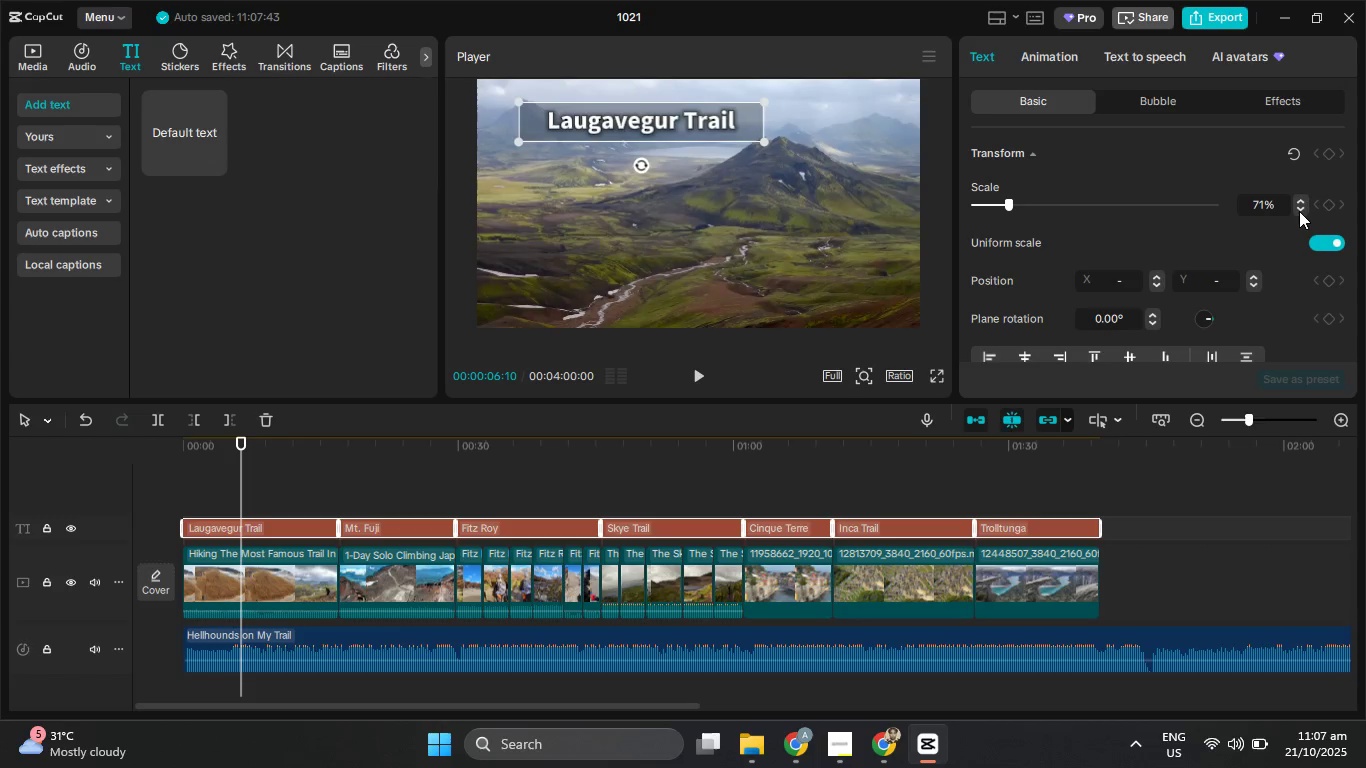 
triple_click([1299, 211])
 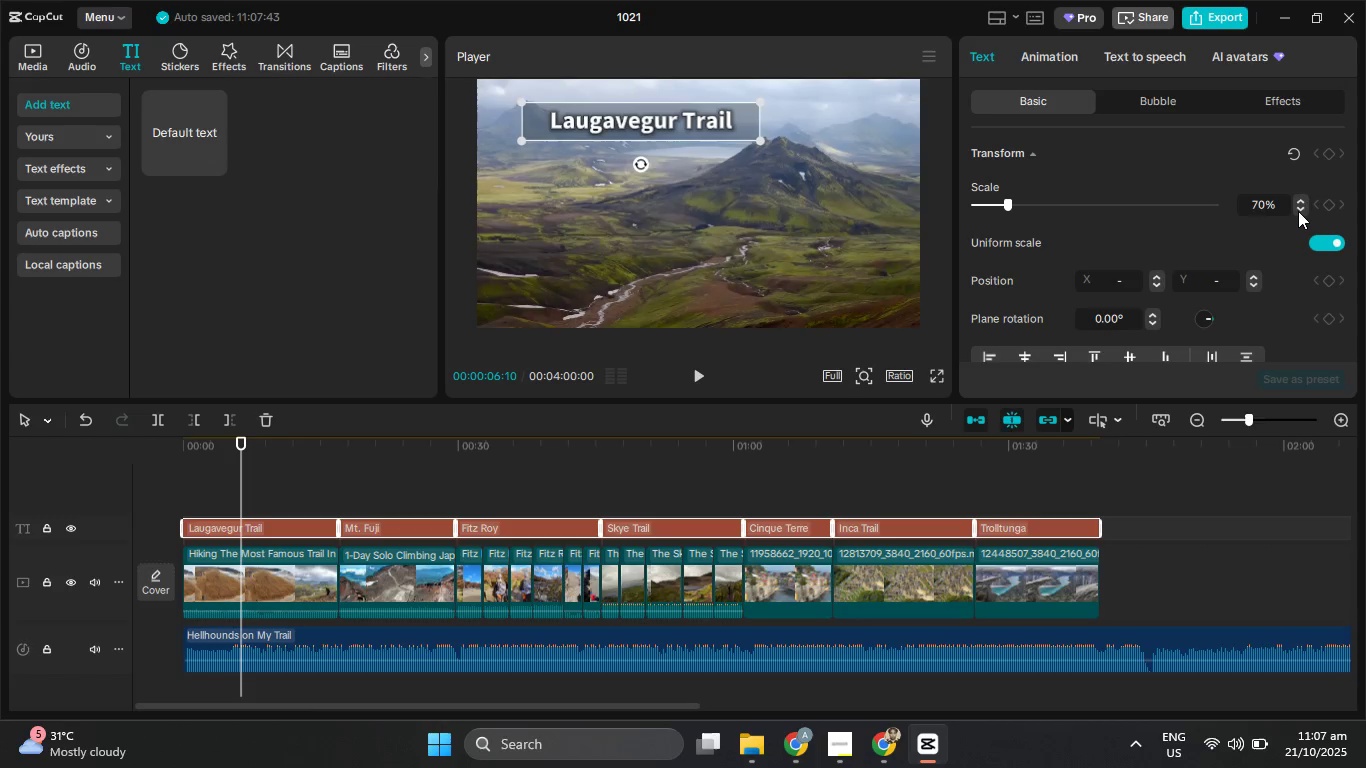 
triple_click([1298, 211])
 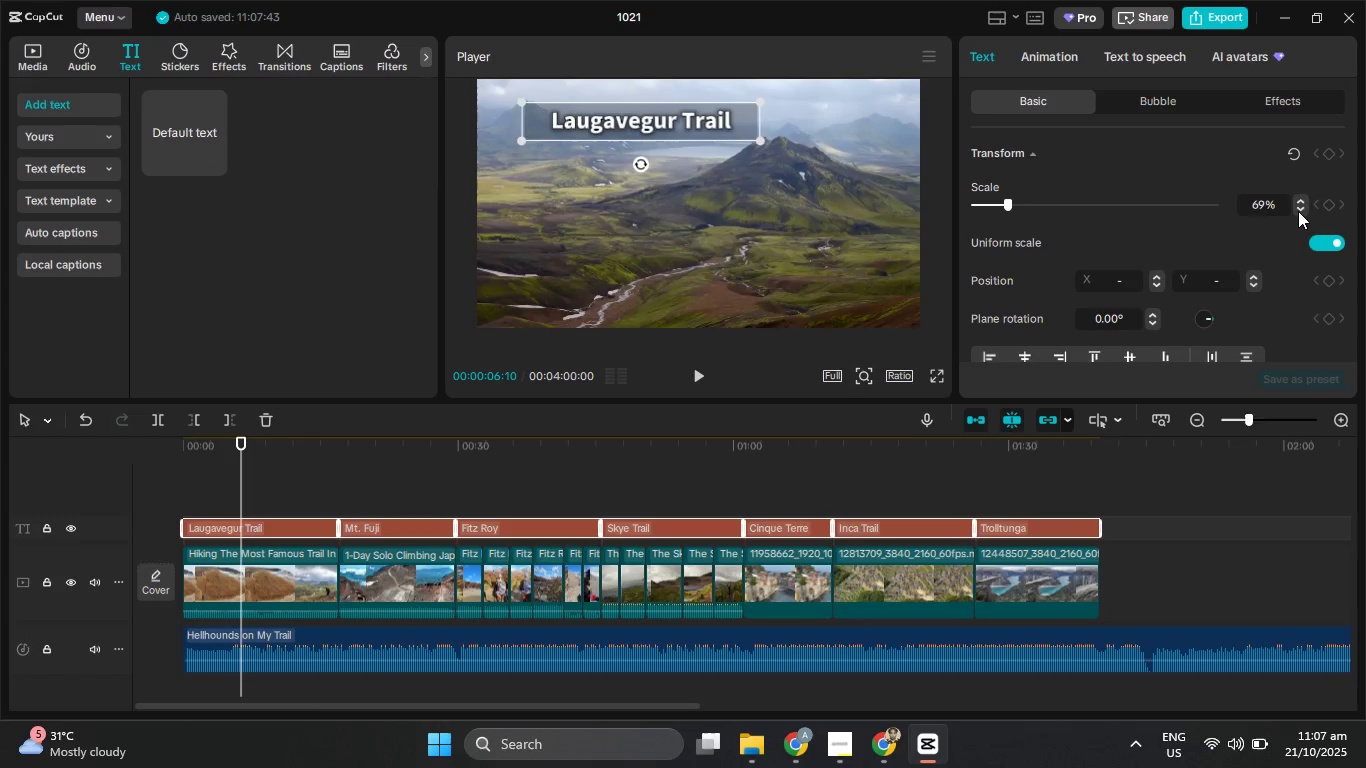 
triple_click([1298, 211])
 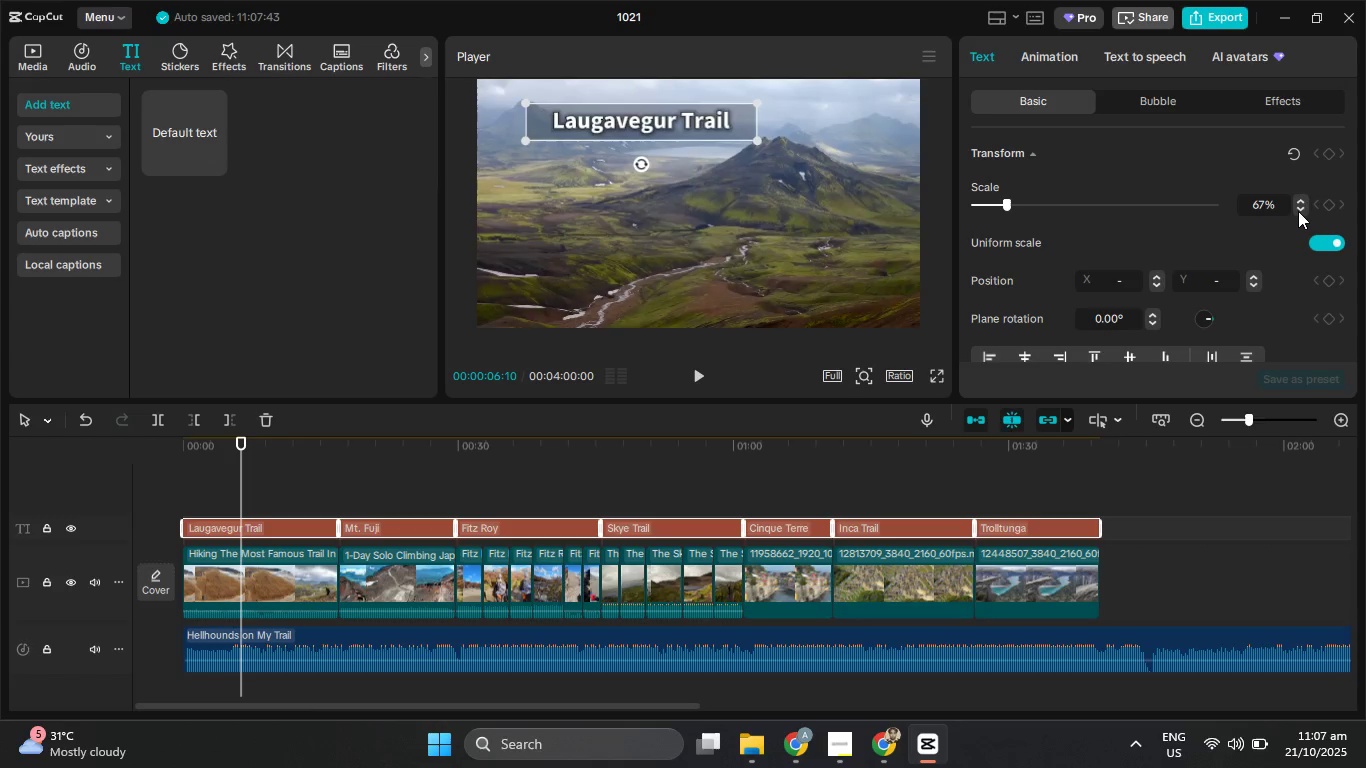 
triple_click([1298, 211])
 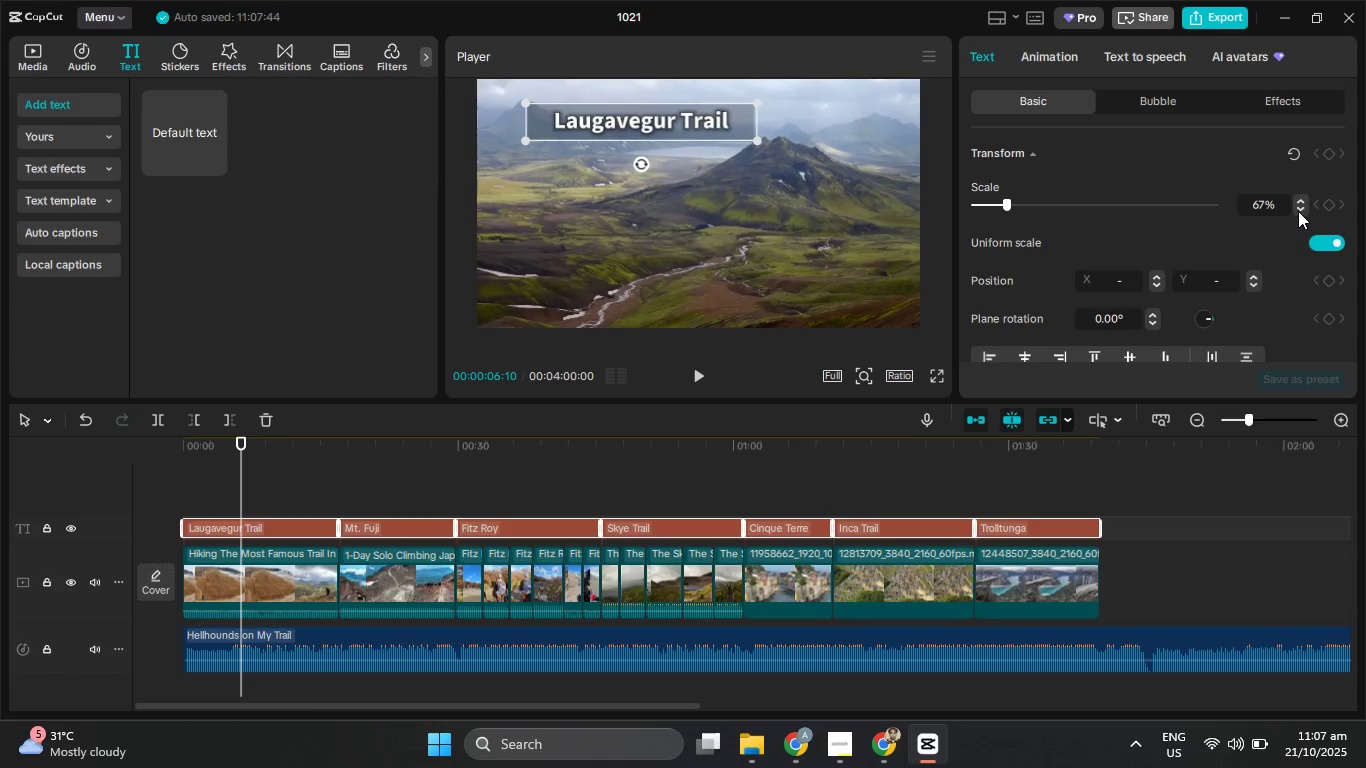 
triple_click([1298, 211])
 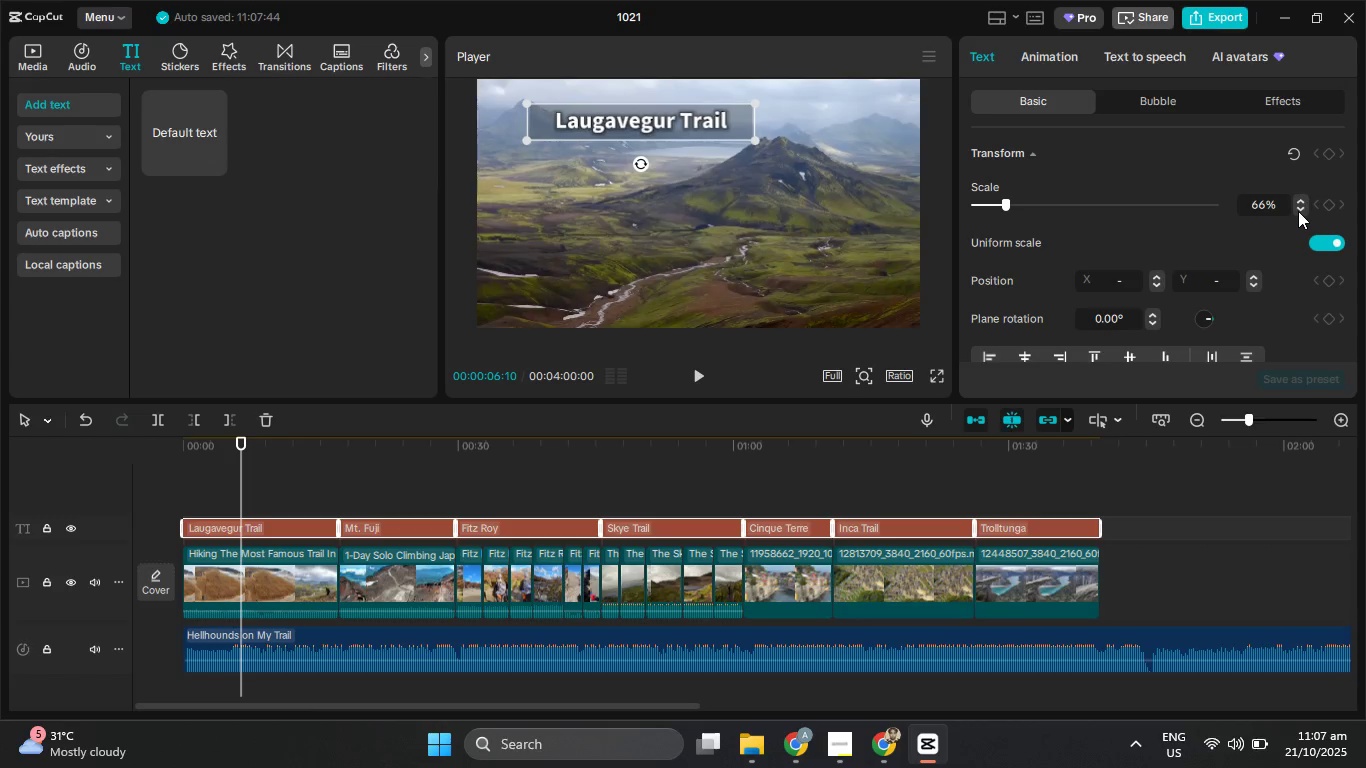 
triple_click([1298, 211])
 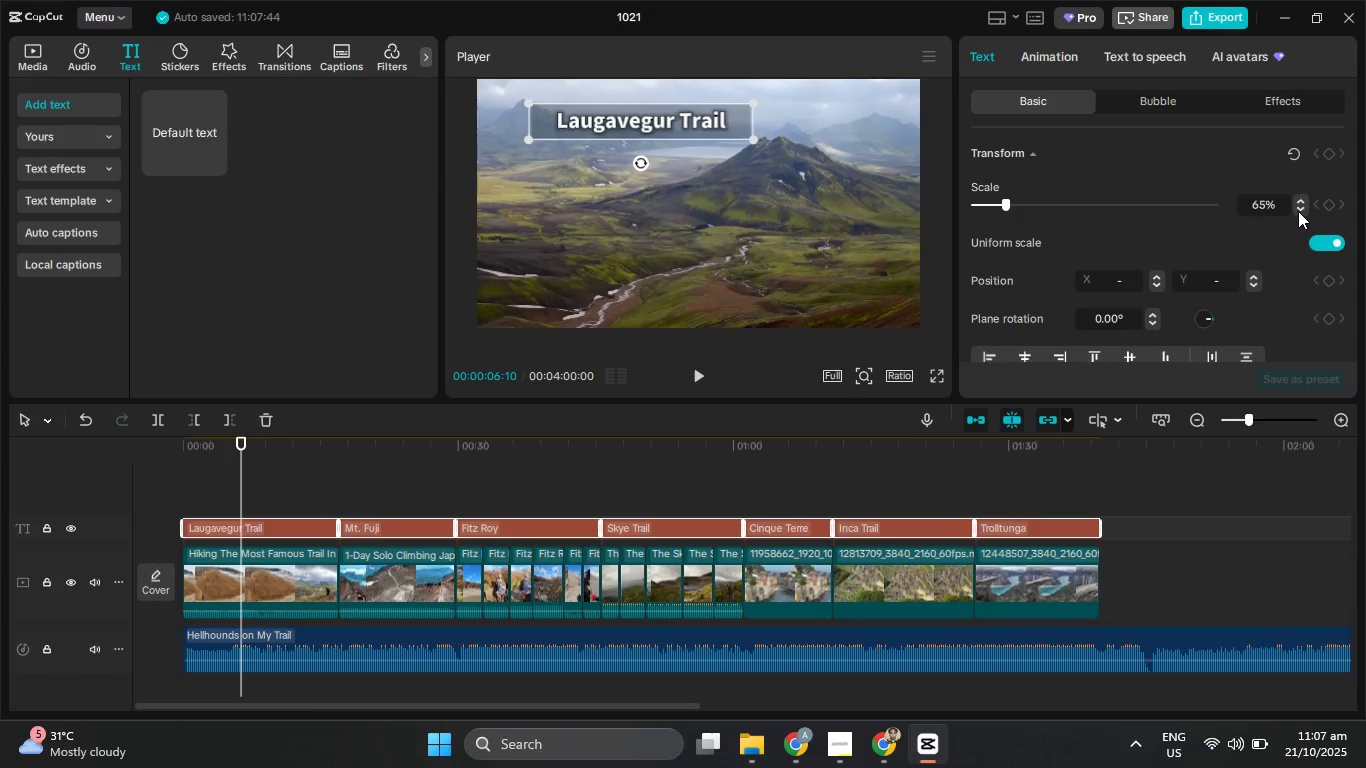 
triple_click([1298, 211])
 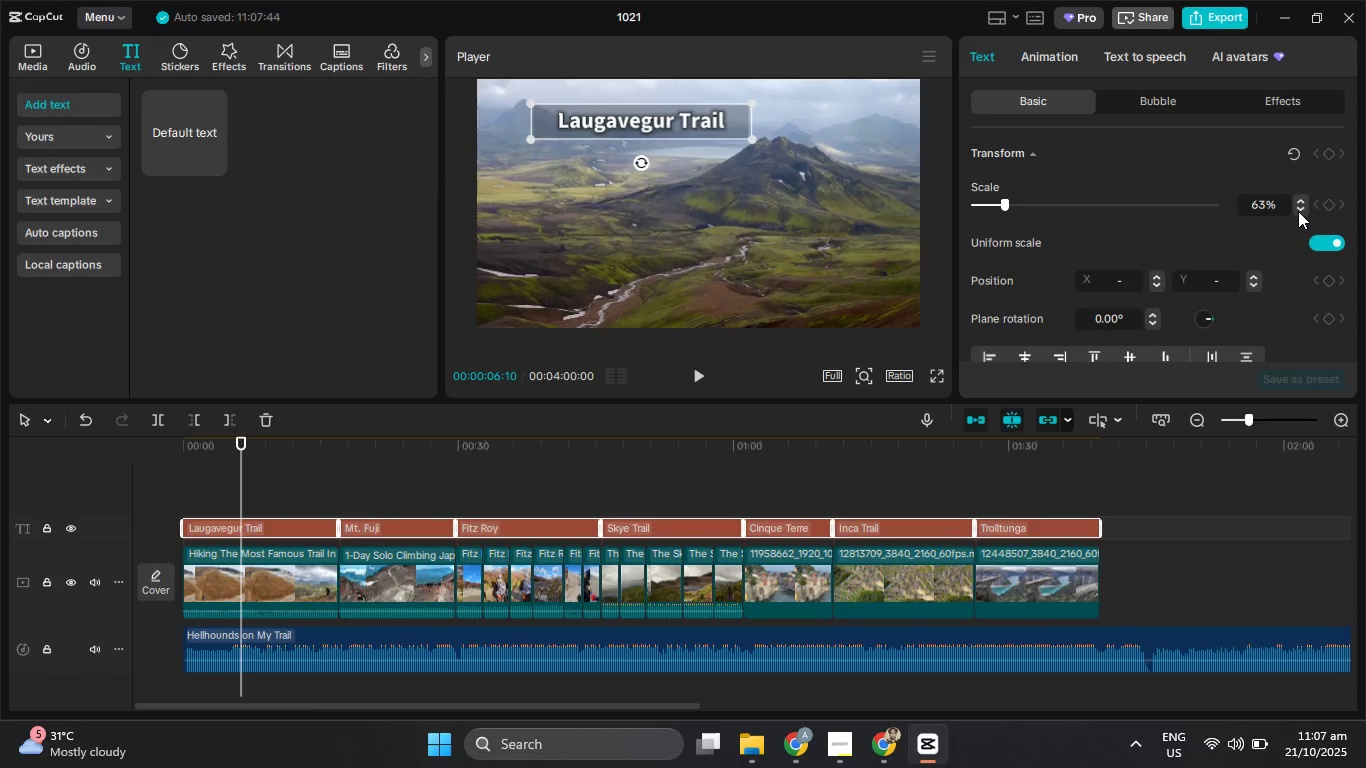 
triple_click([1298, 211])
 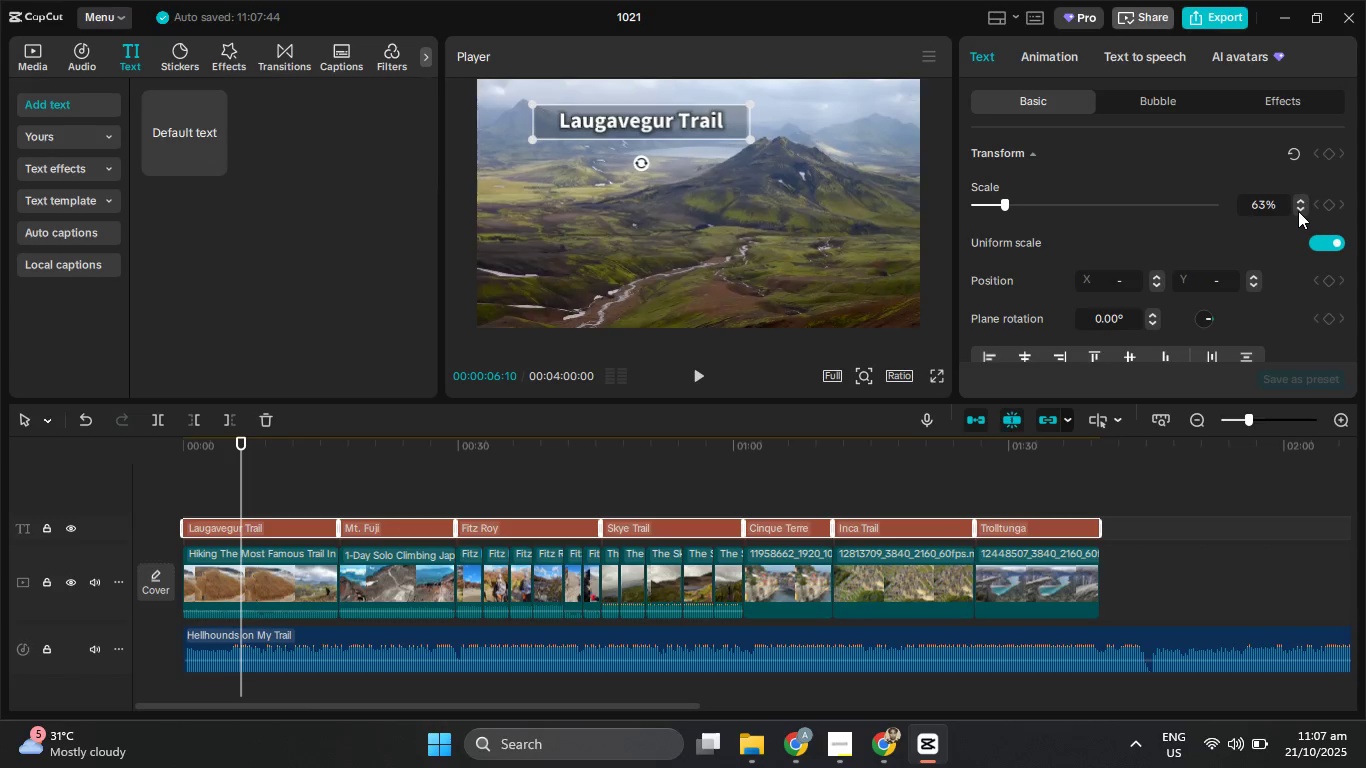 
triple_click([1298, 211])
 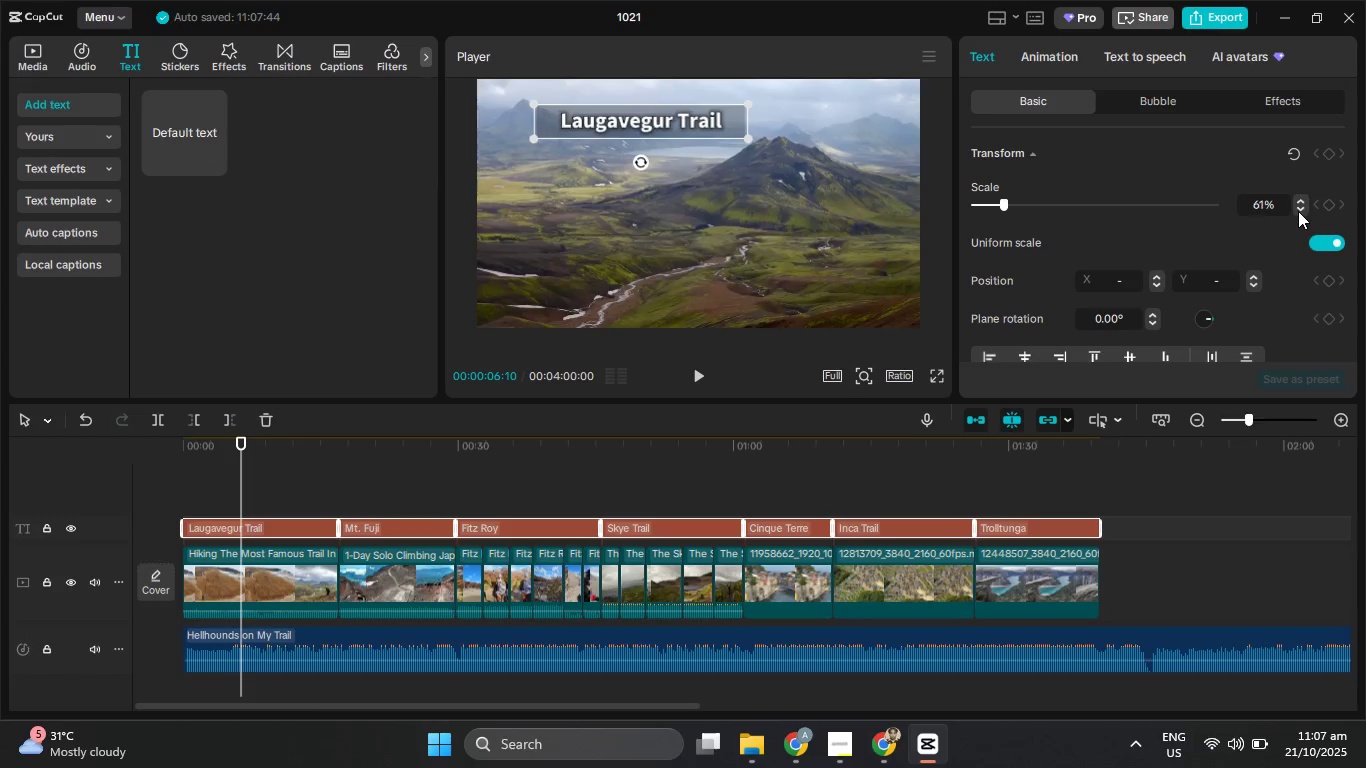 
triple_click([1298, 211])
 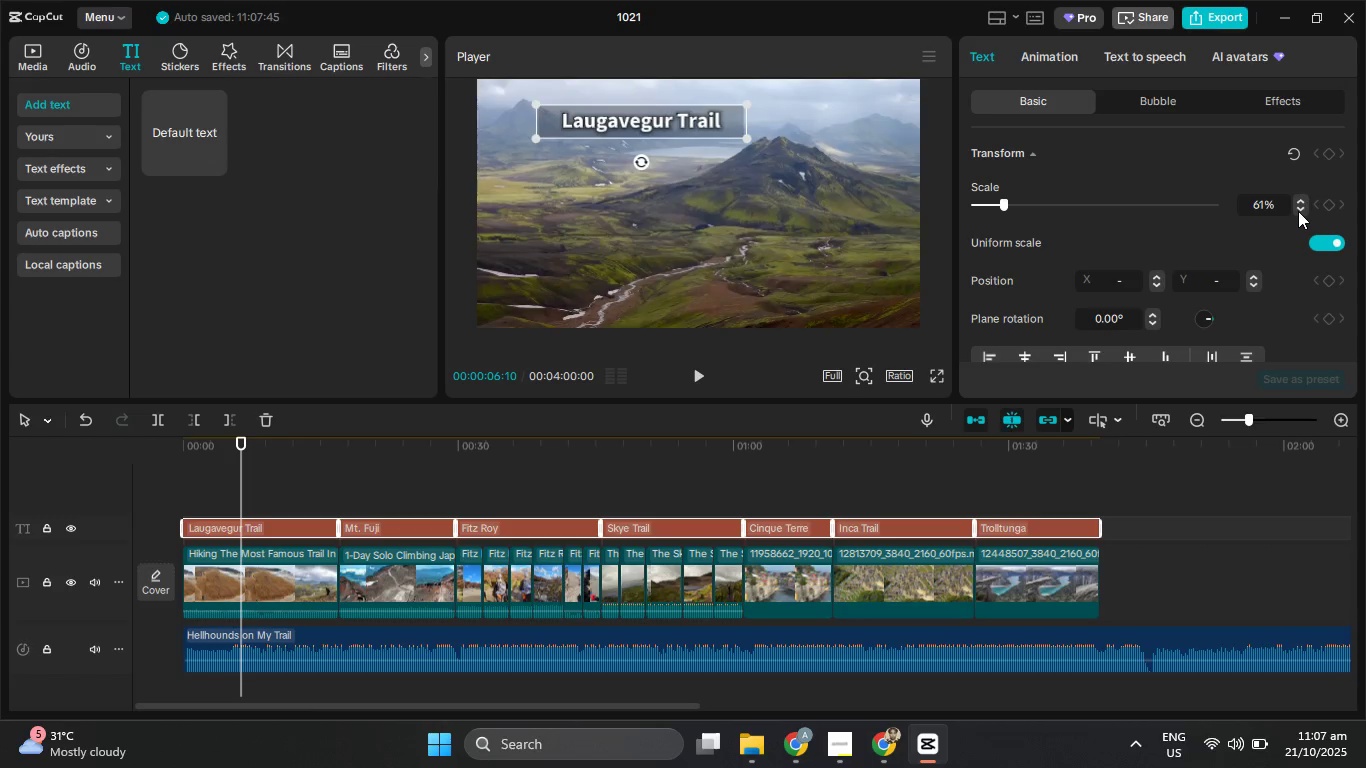 
triple_click([1298, 211])
 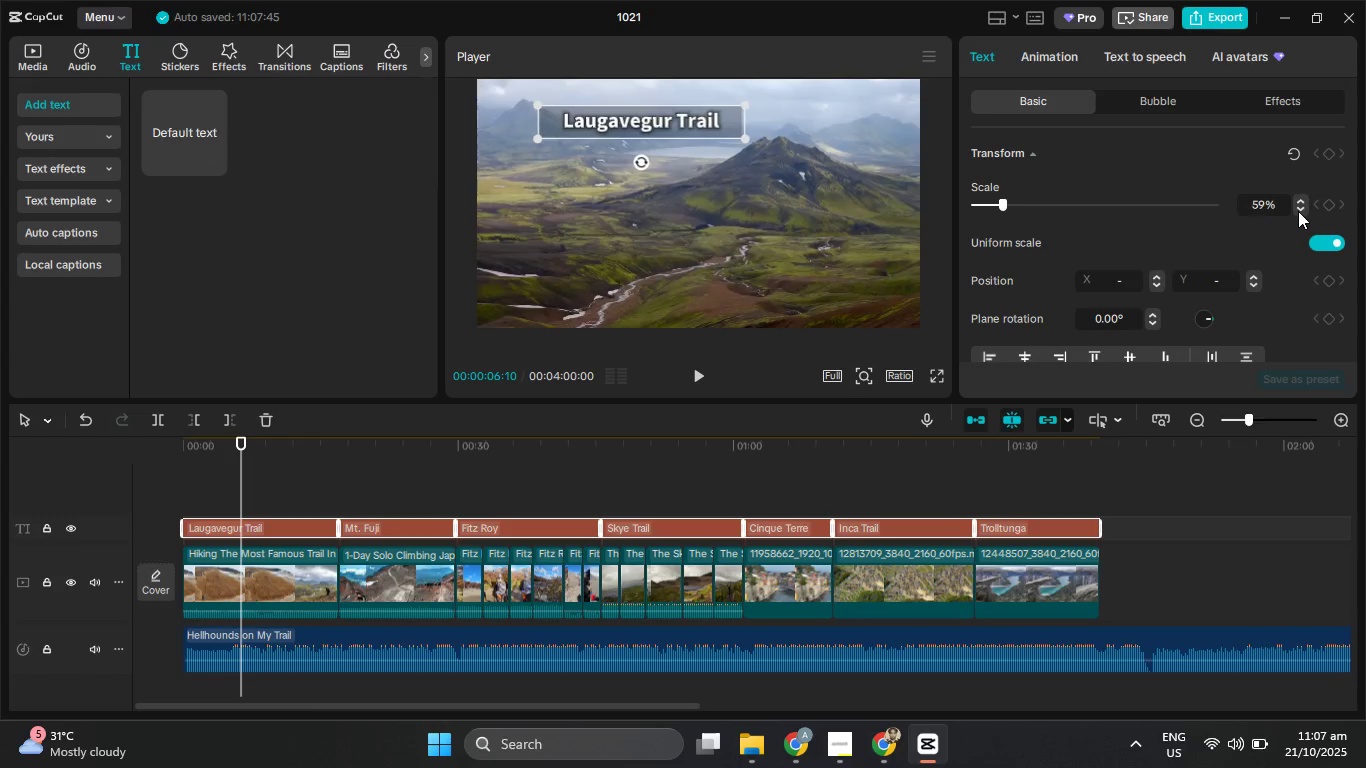 
triple_click([1298, 211])
 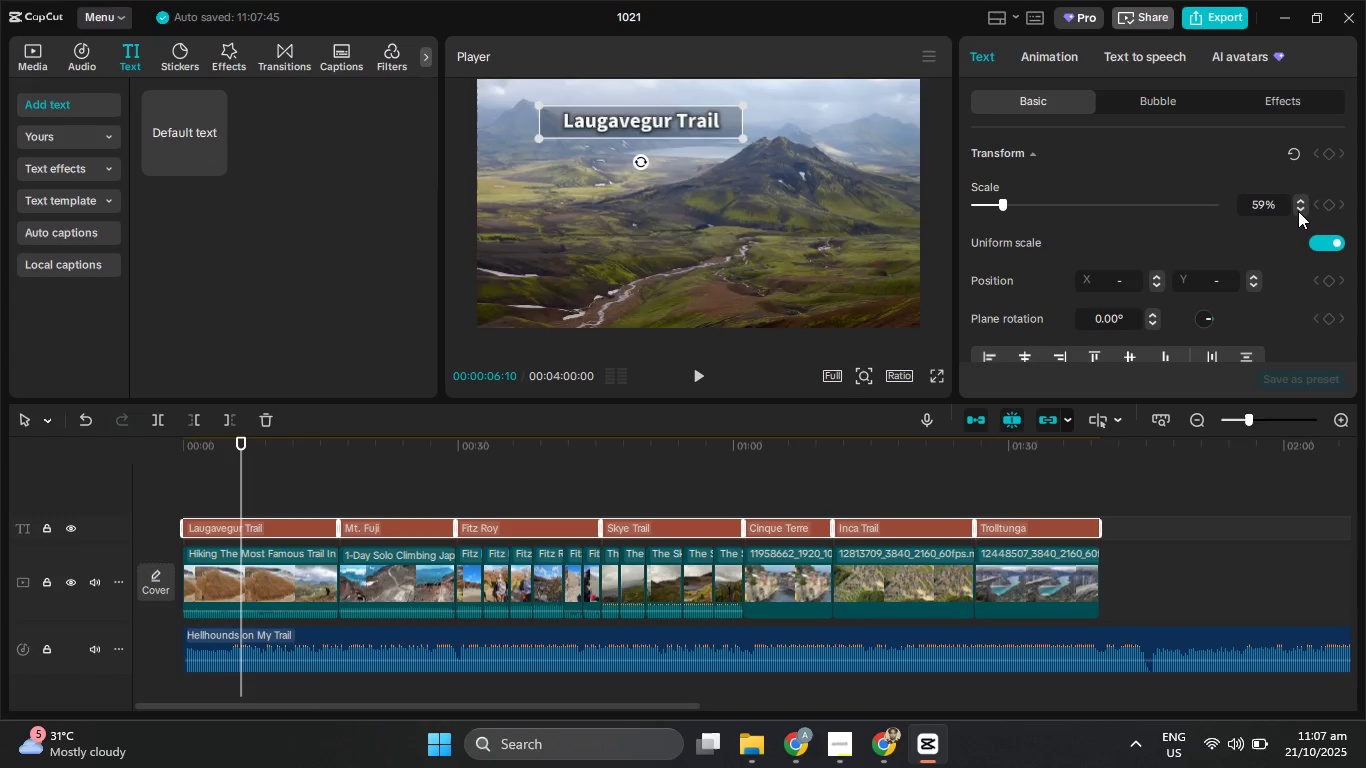 
triple_click([1298, 211])
 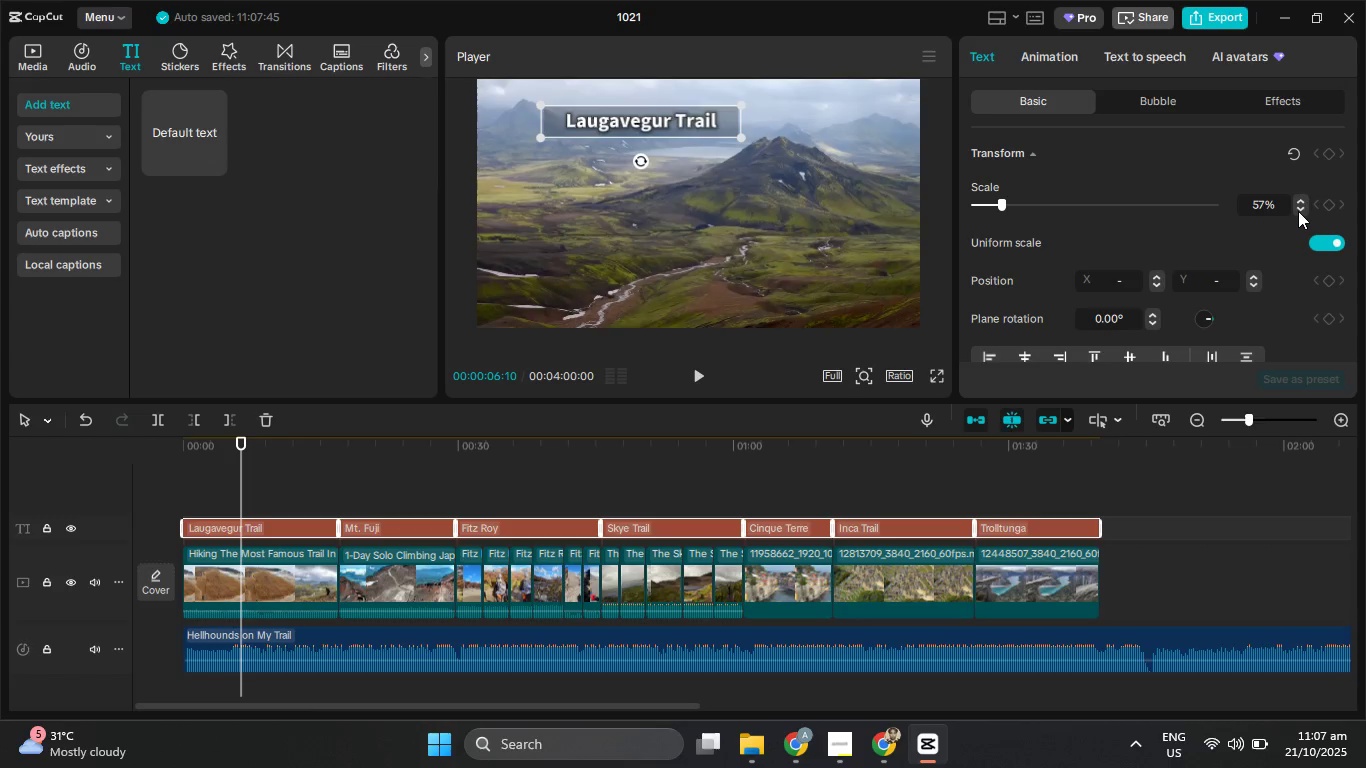 
triple_click([1298, 211])
 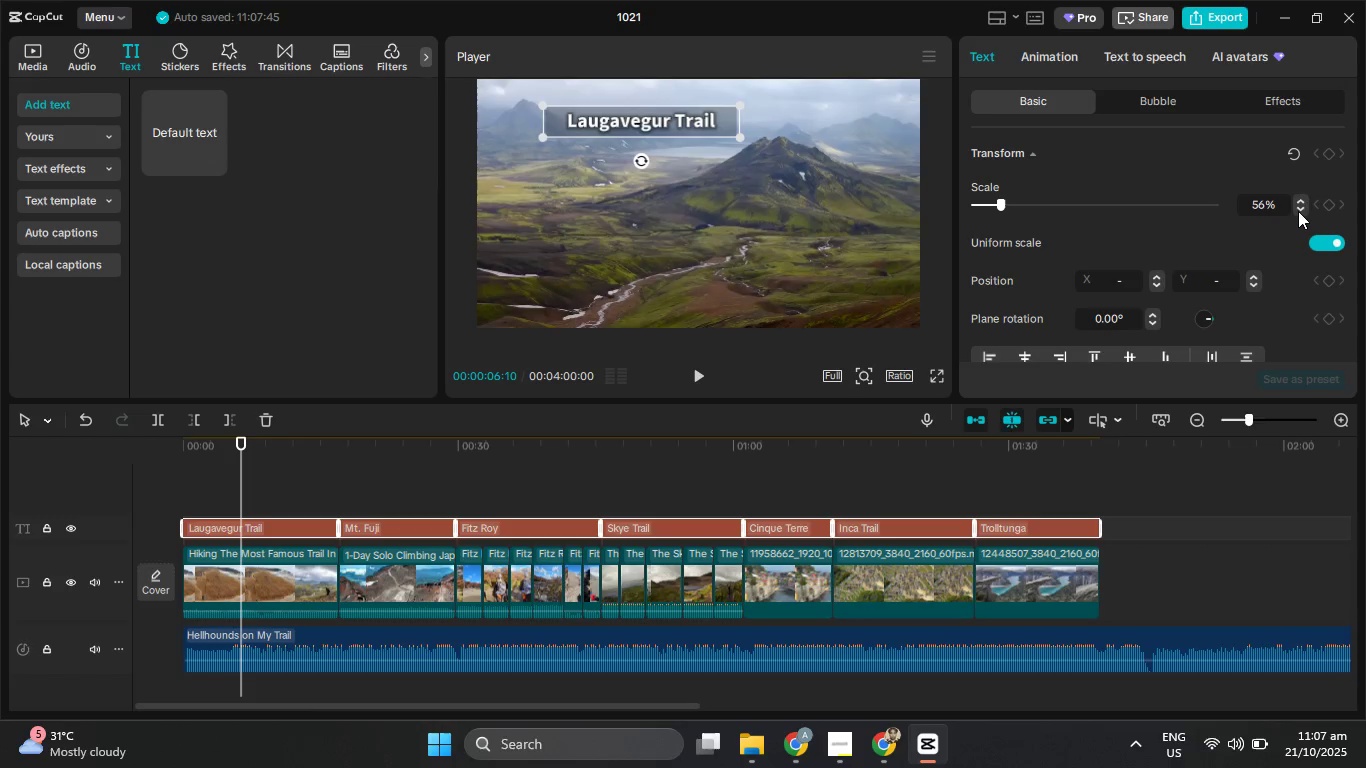 
triple_click([1298, 211])
 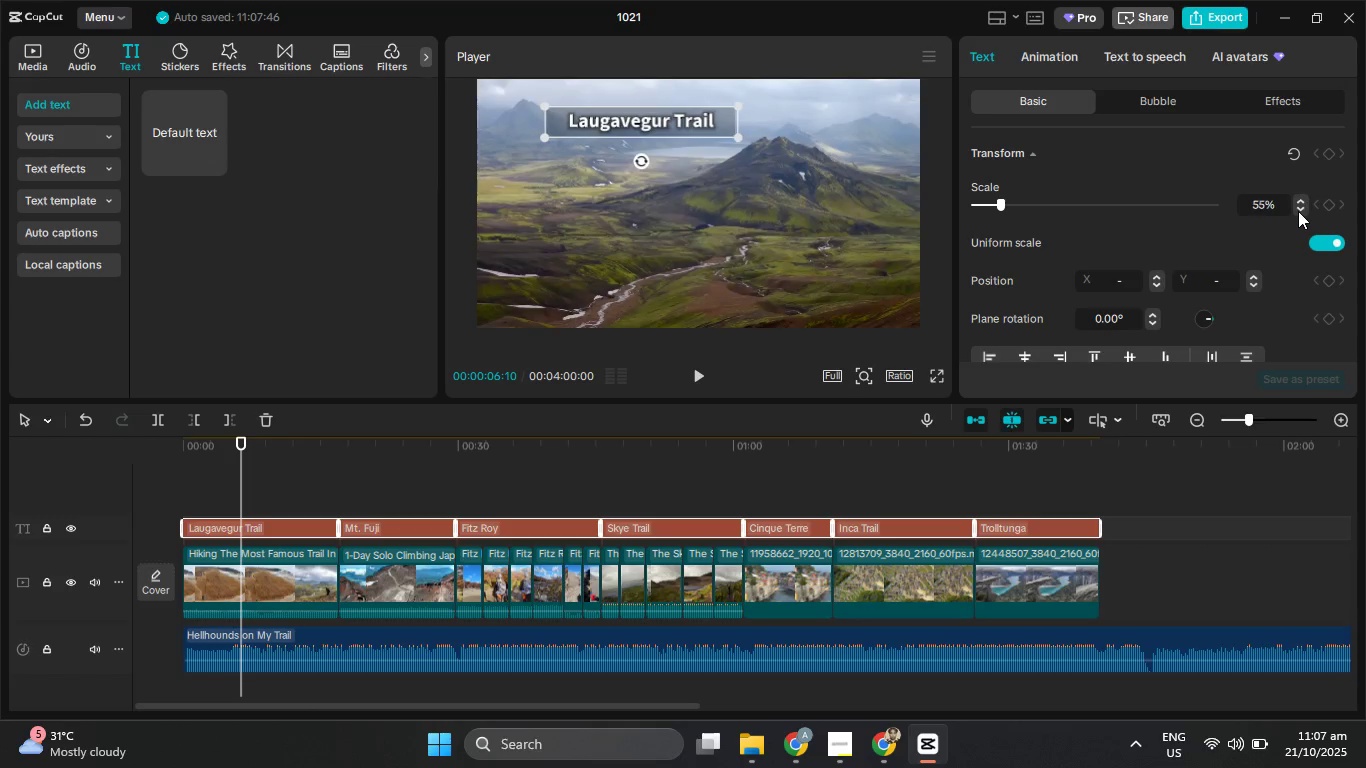 
double_click([1298, 211])
 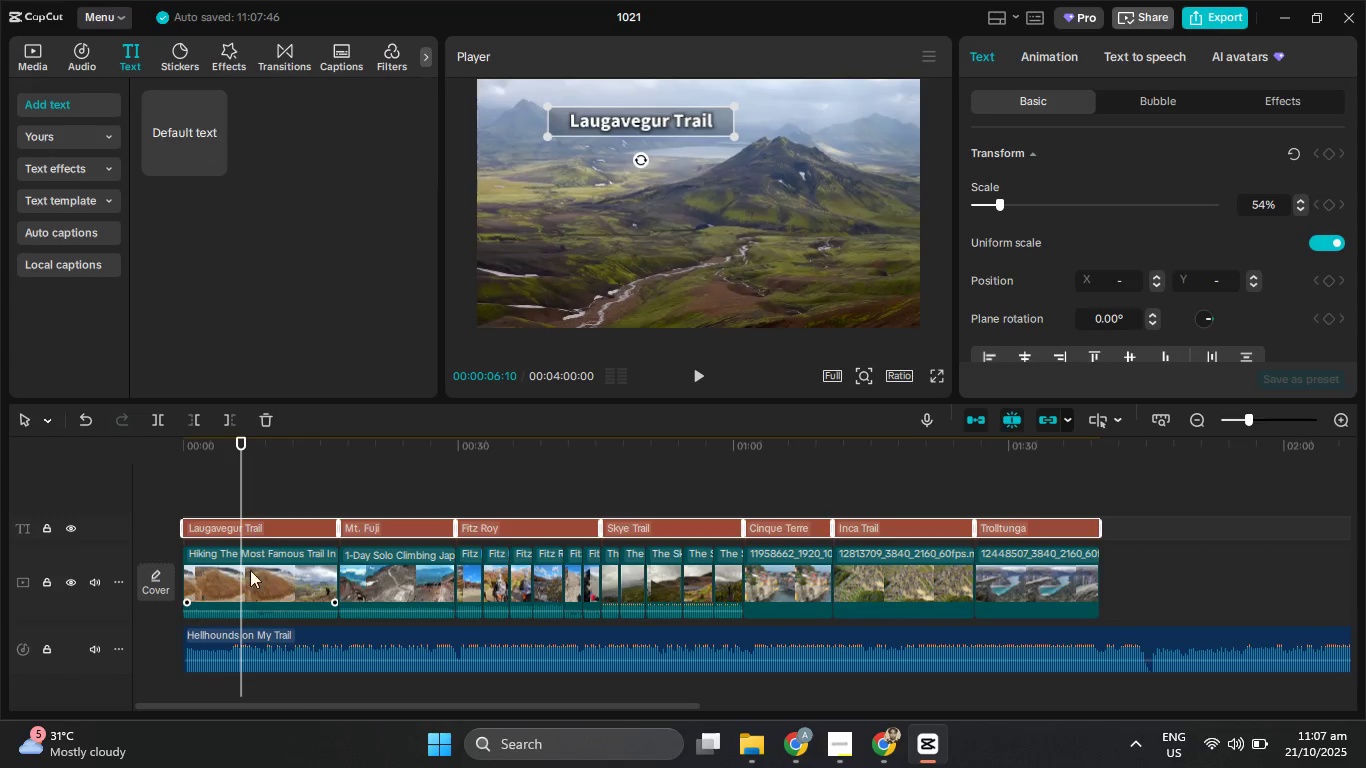 
left_click([273, 530])
 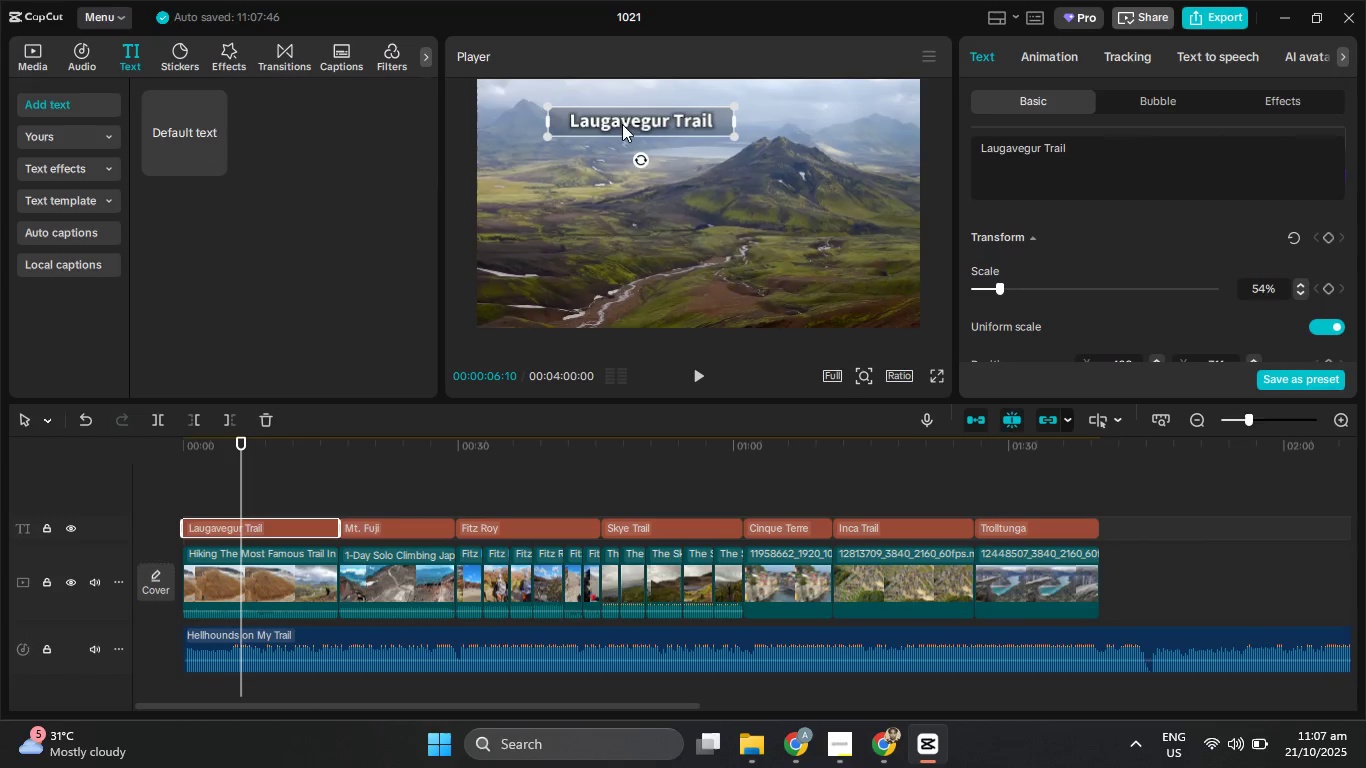 
left_click_drag(start_coordinate=[625, 121], to_coordinate=[554, 118])
 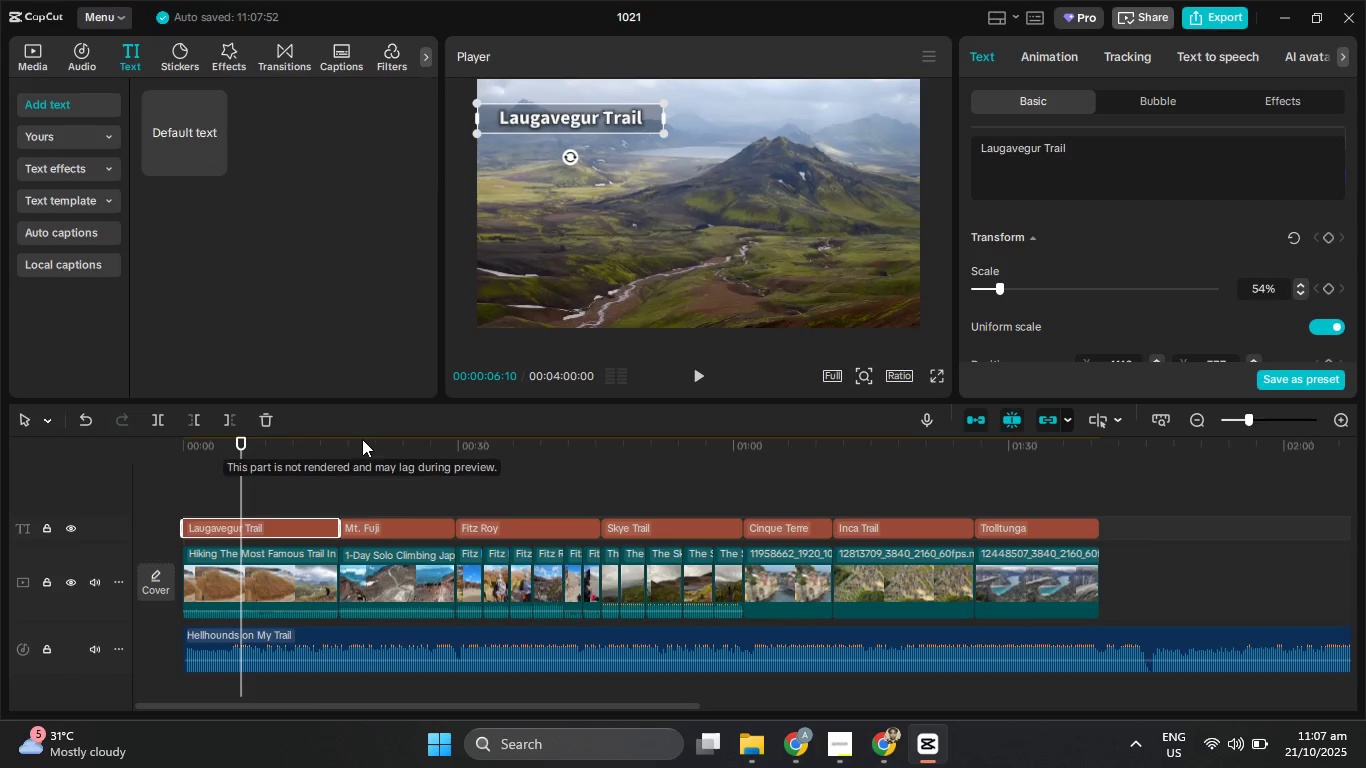 
left_click_drag(start_coordinate=[363, 439], to_coordinate=[387, 445])
 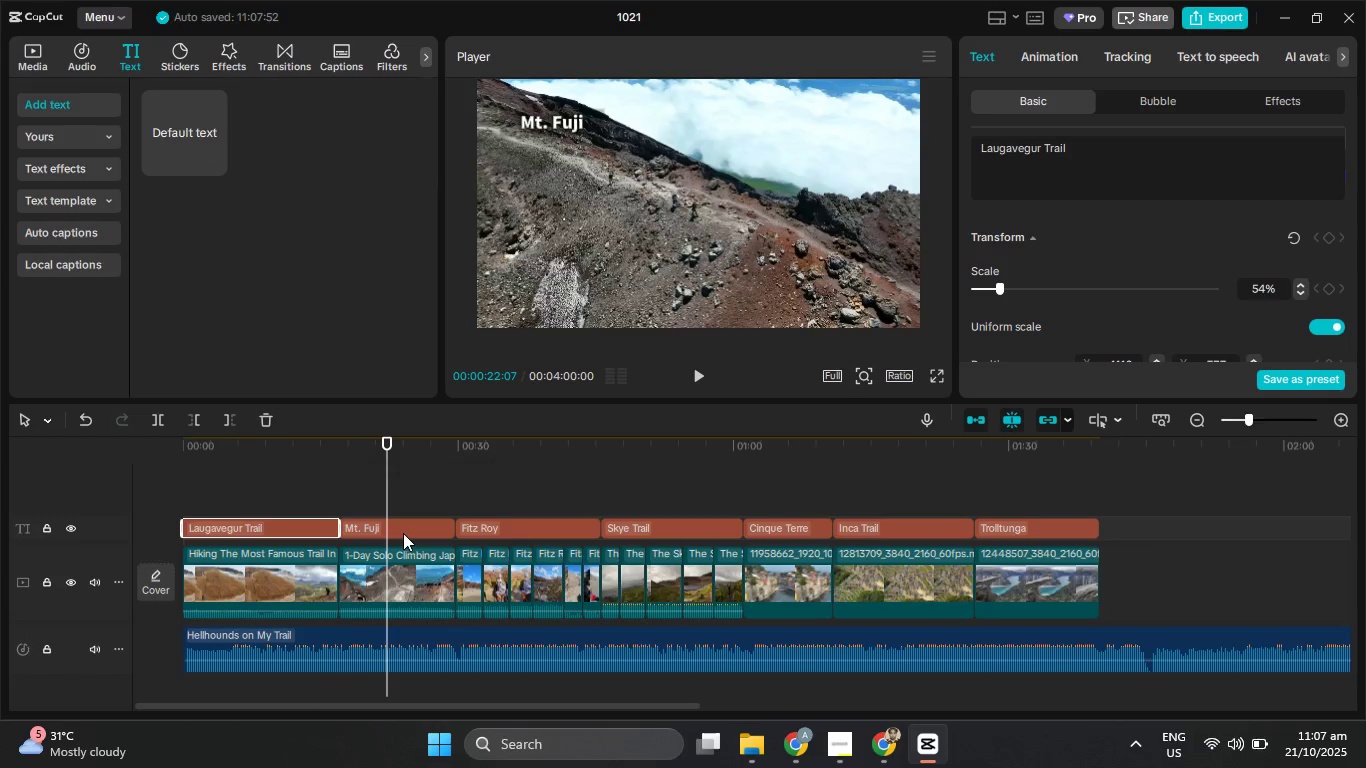 
left_click([403, 533])
 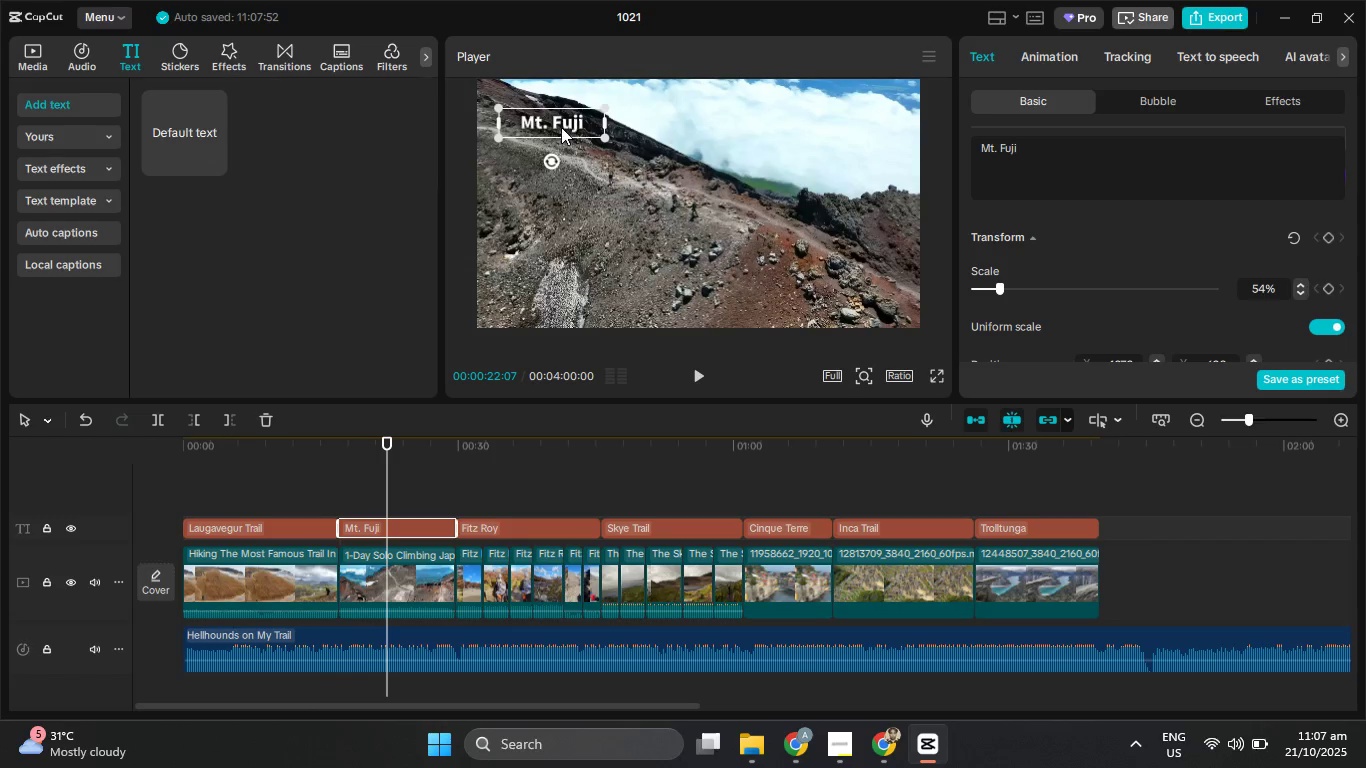 
left_click_drag(start_coordinate=[553, 123], to_coordinate=[532, 120])
 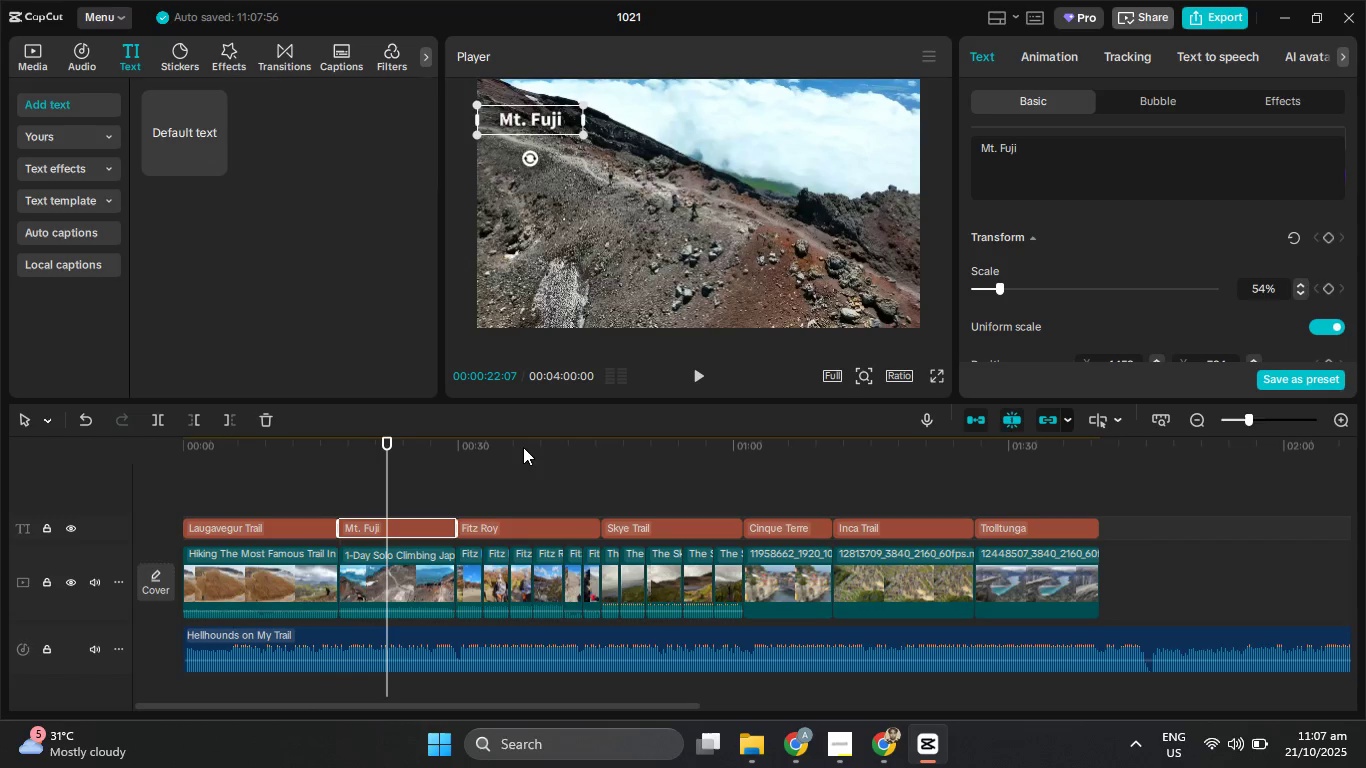 
left_click_drag(start_coordinate=[523, 447], to_coordinate=[542, 444])
 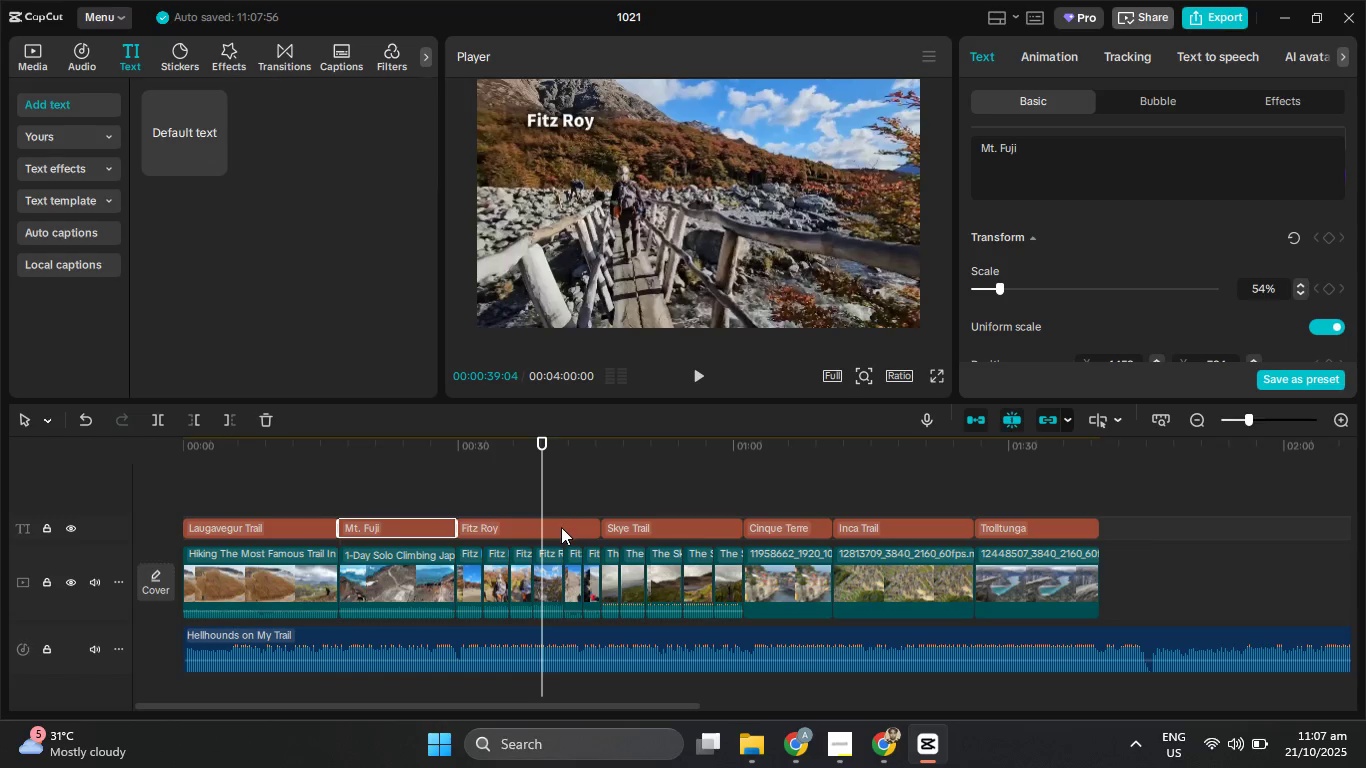 
left_click([561, 527])
 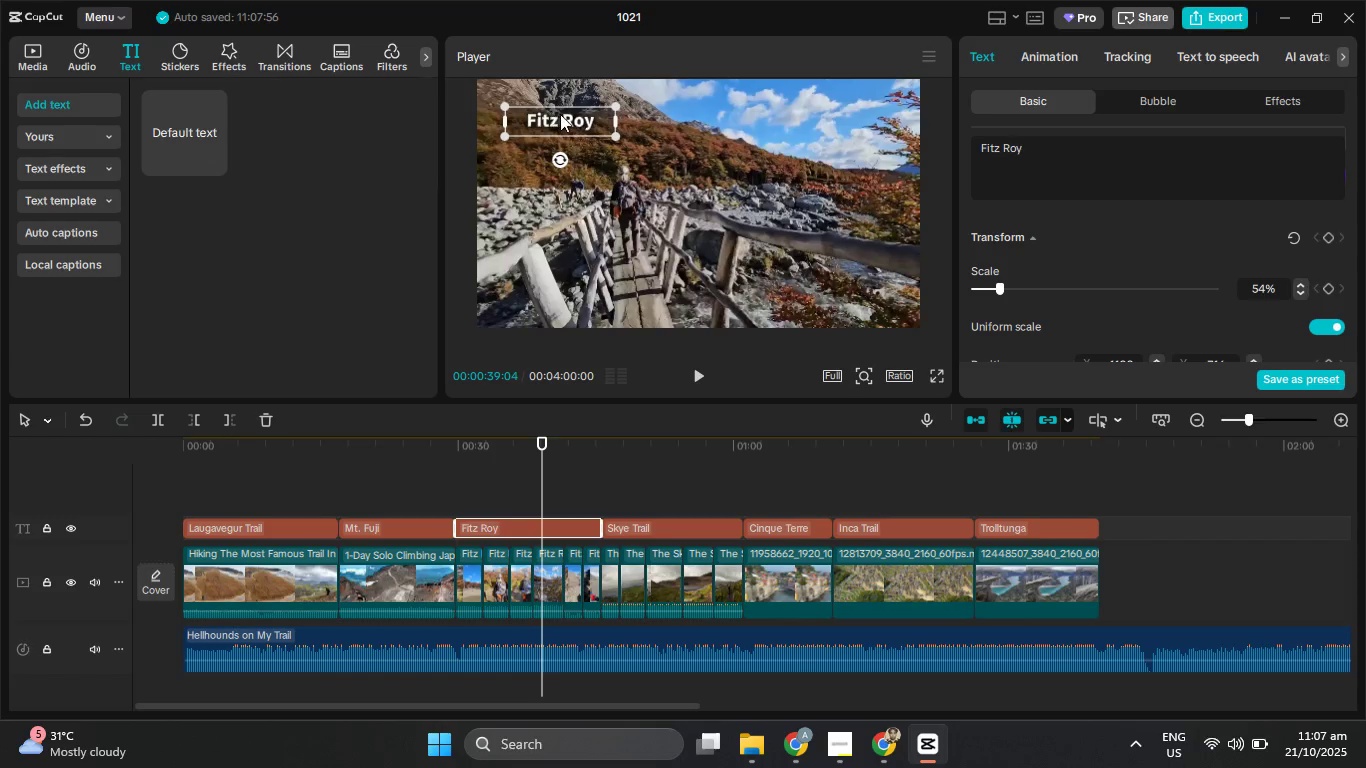 
left_click_drag(start_coordinate=[564, 121], to_coordinate=[536, 119])
 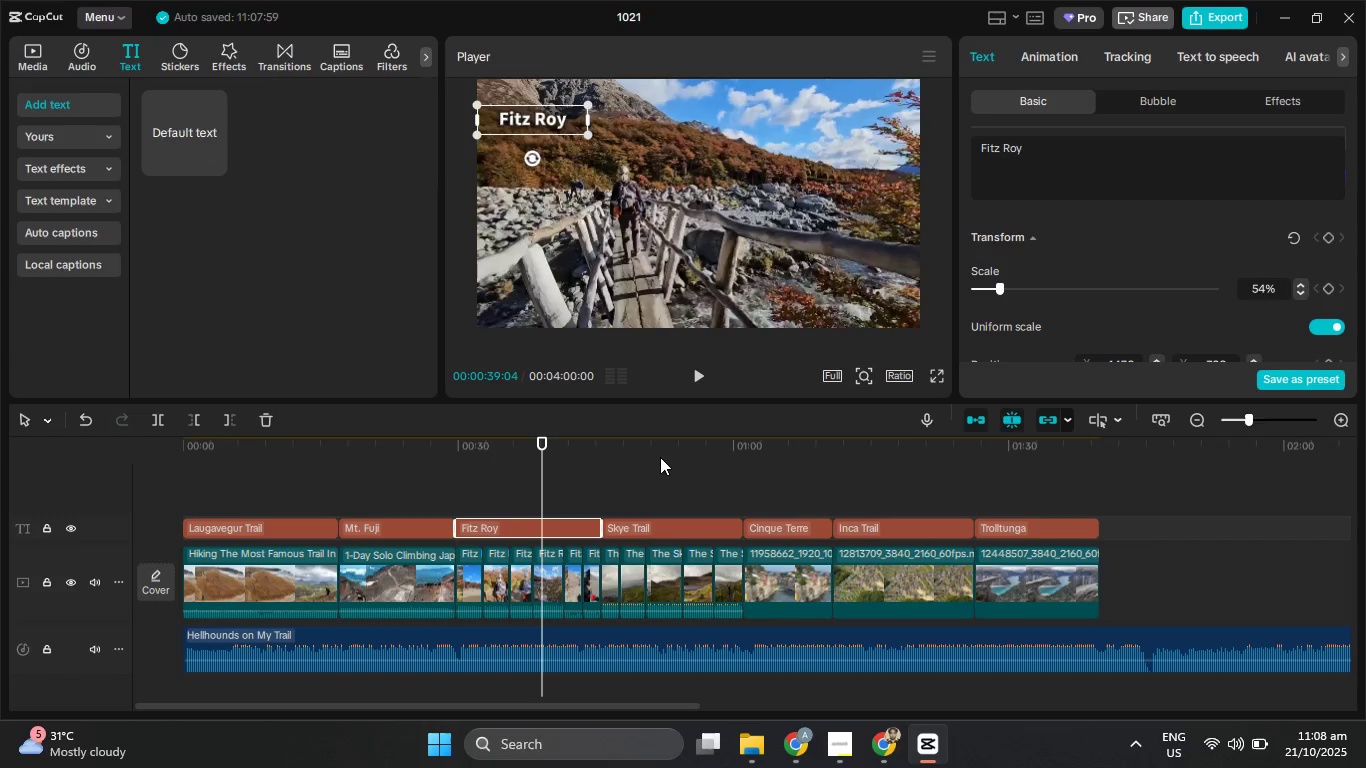 
left_click_drag(start_coordinate=[657, 451], to_coordinate=[669, 450])
 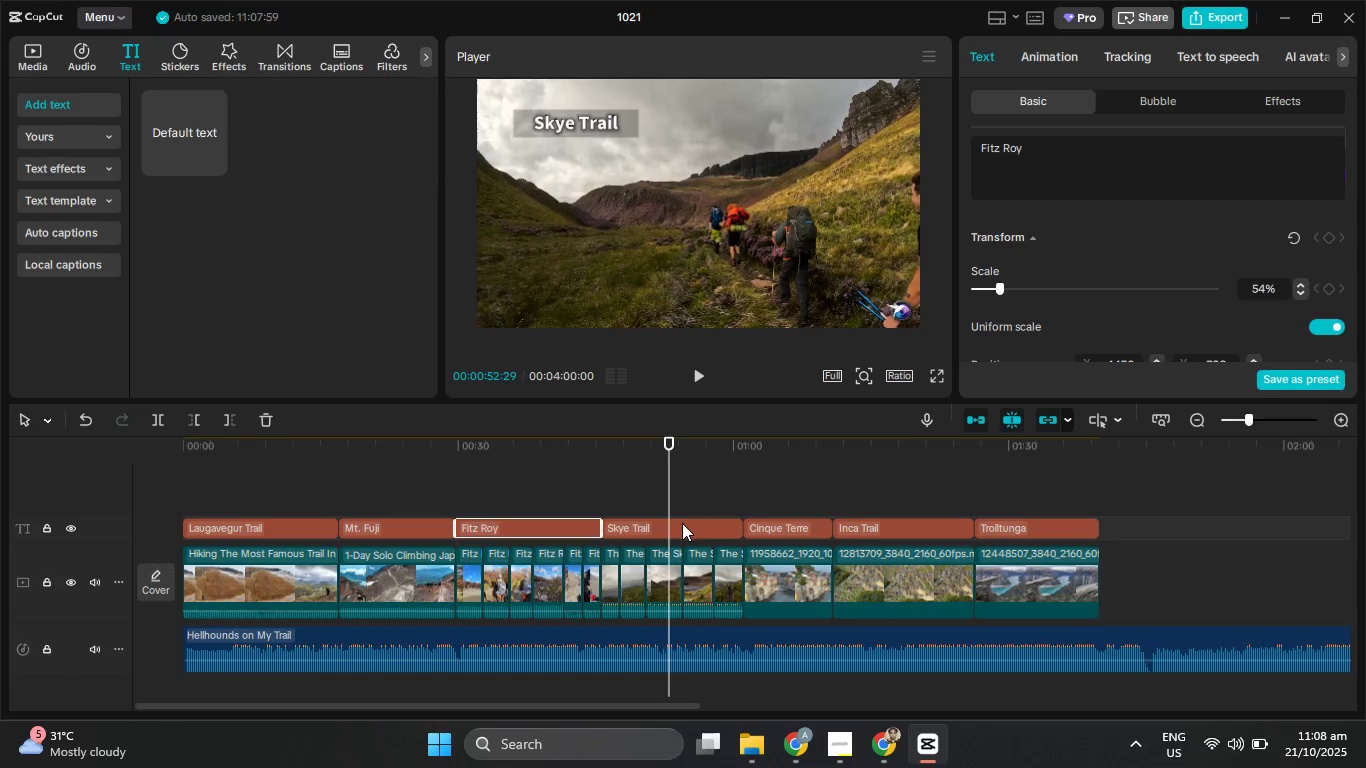 
left_click([682, 523])
 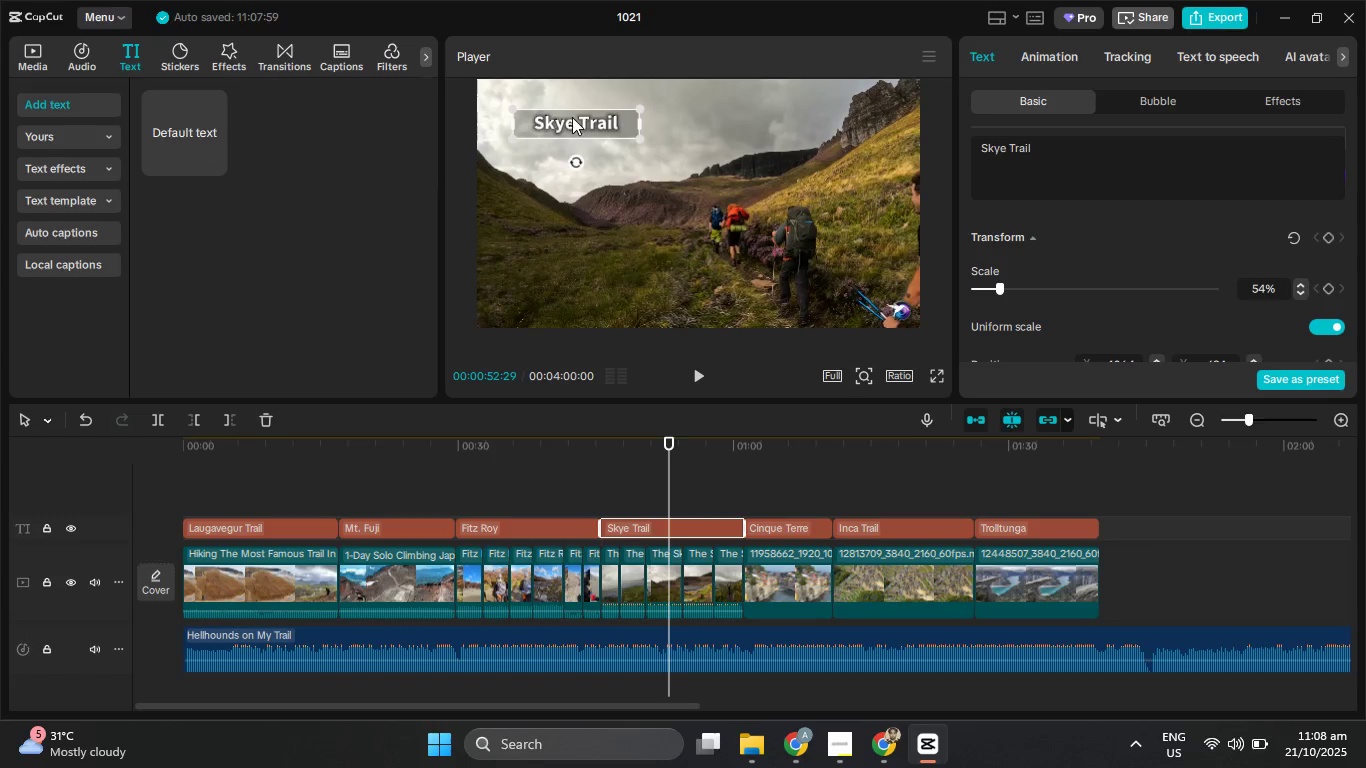 
left_click_drag(start_coordinate=[572, 117], to_coordinate=[534, 107])
 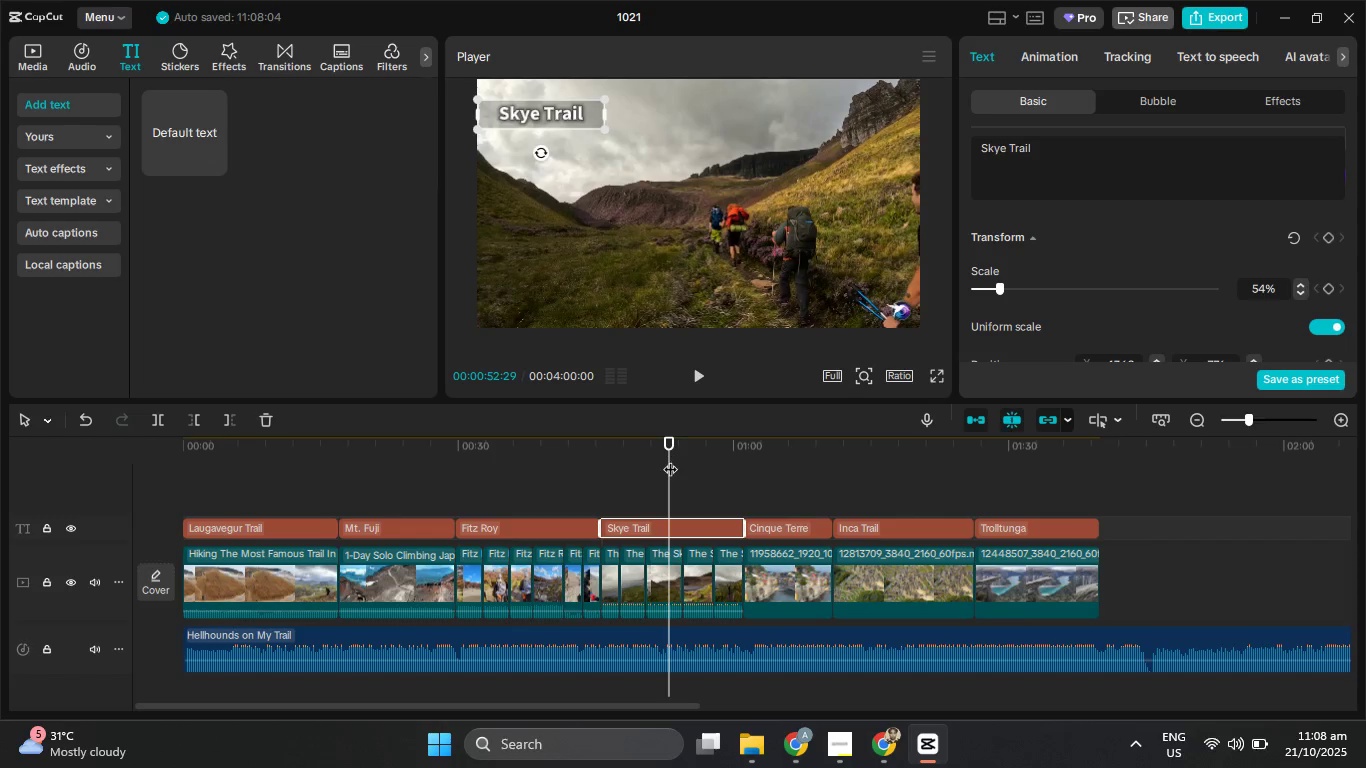 
left_click_drag(start_coordinate=[668, 461], to_coordinate=[776, 481])
 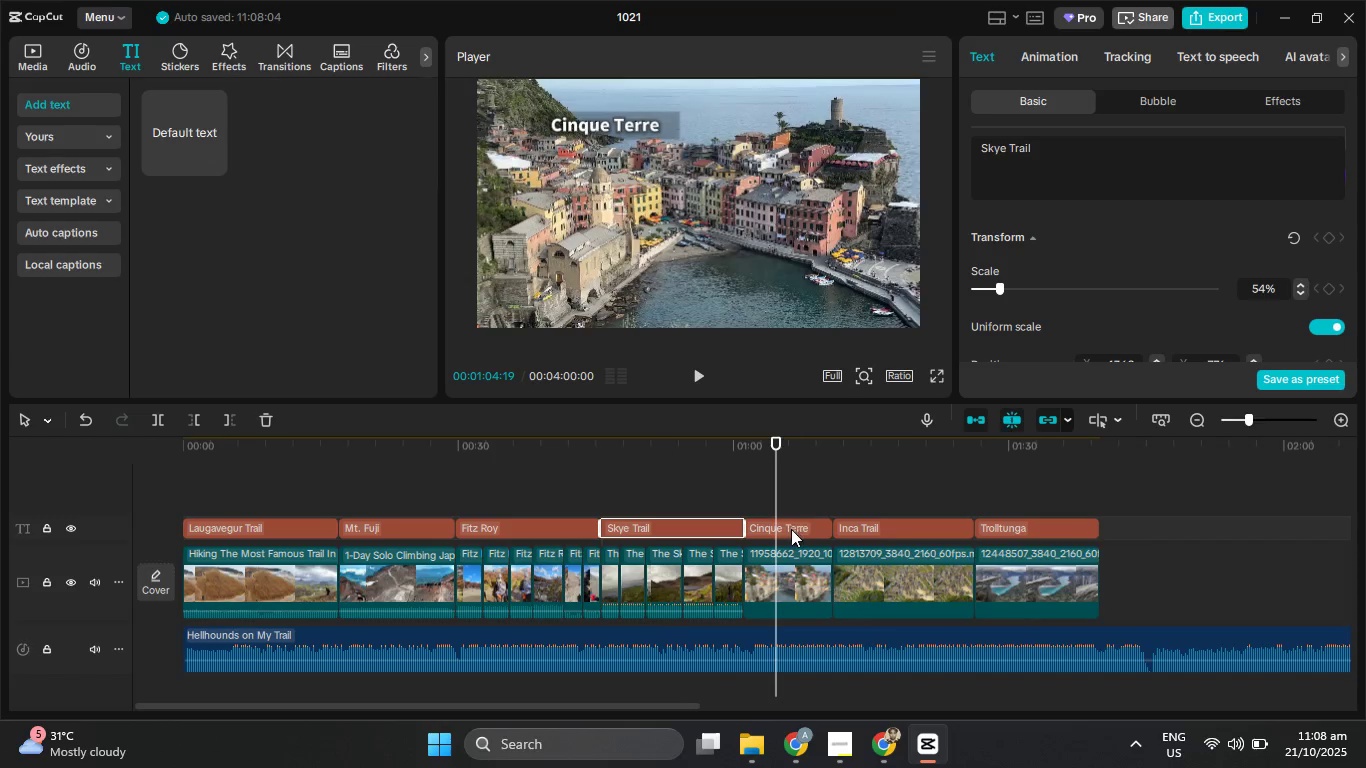 
left_click([791, 529])
 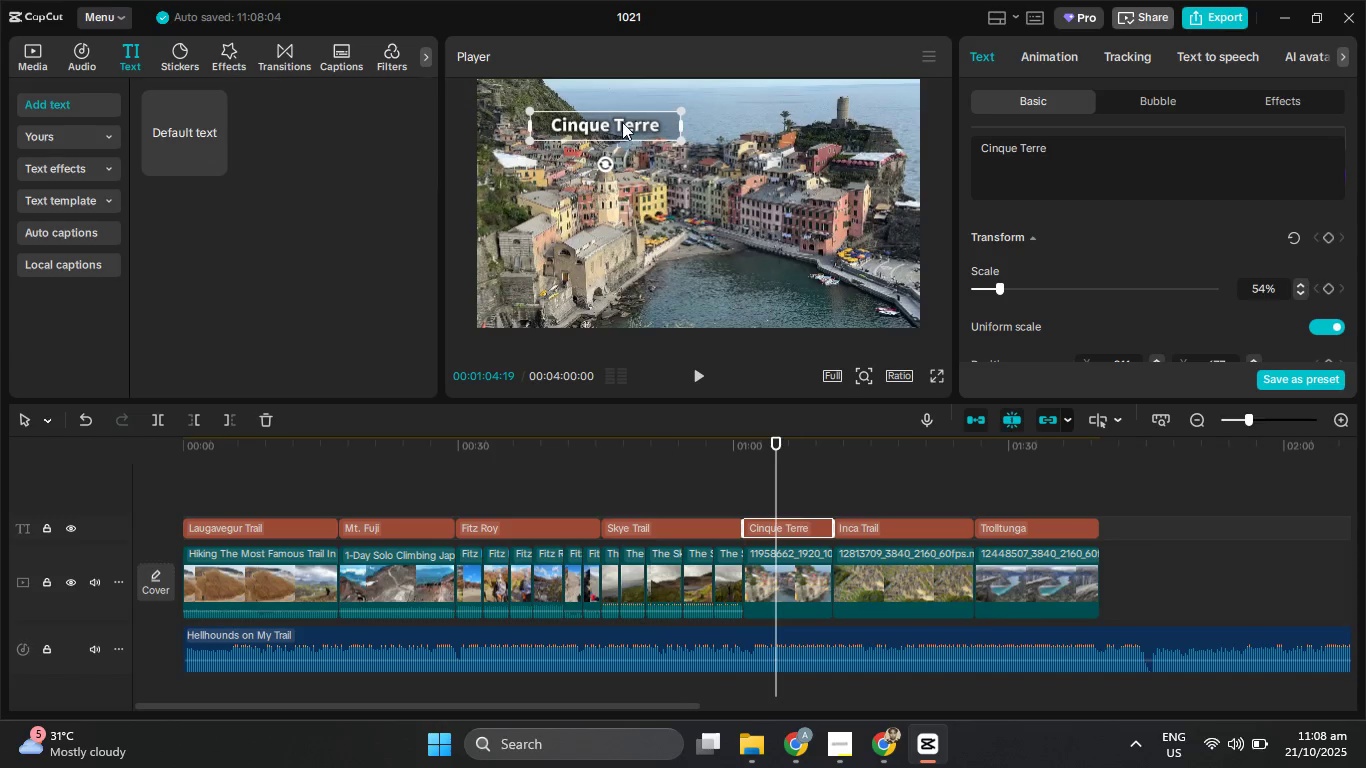 
left_click_drag(start_coordinate=[622, 122], to_coordinate=[572, 109])
 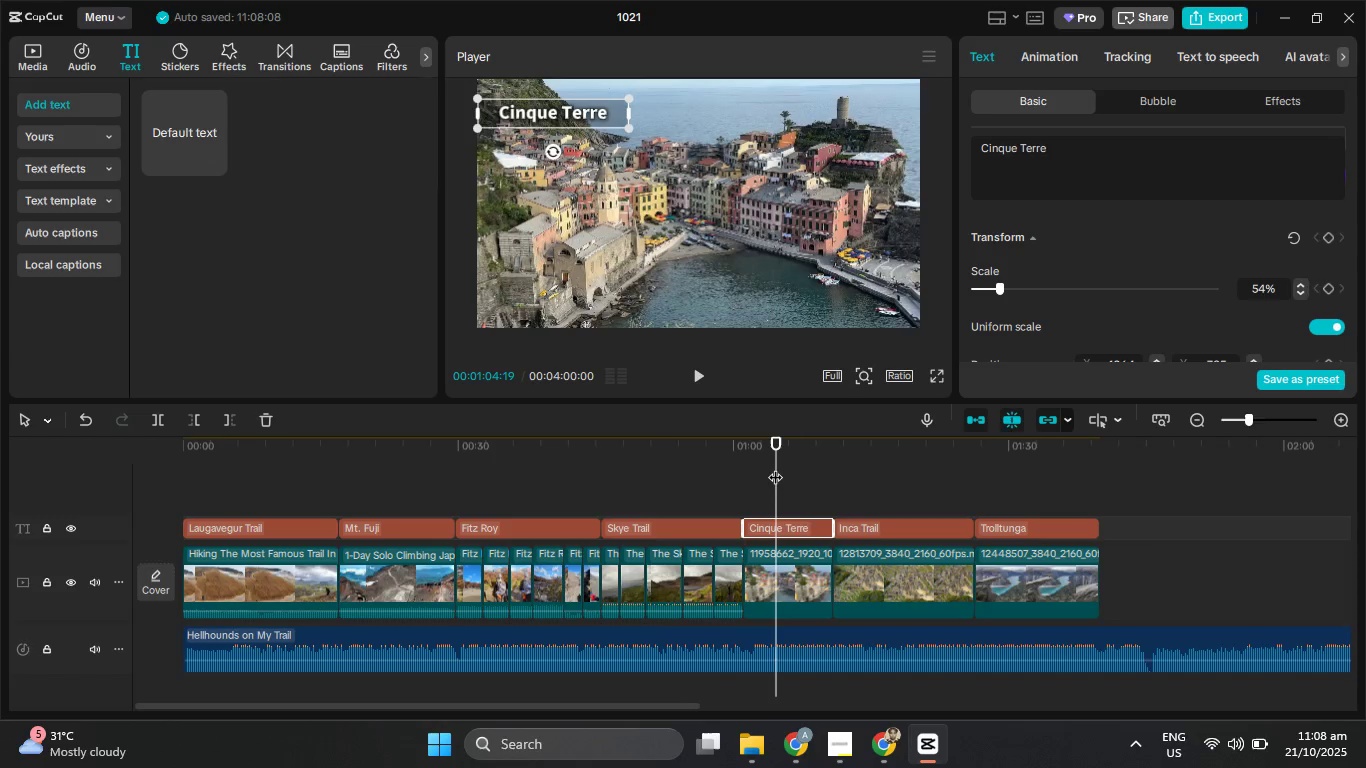 
left_click_drag(start_coordinate=[776, 468], to_coordinate=[881, 480])
 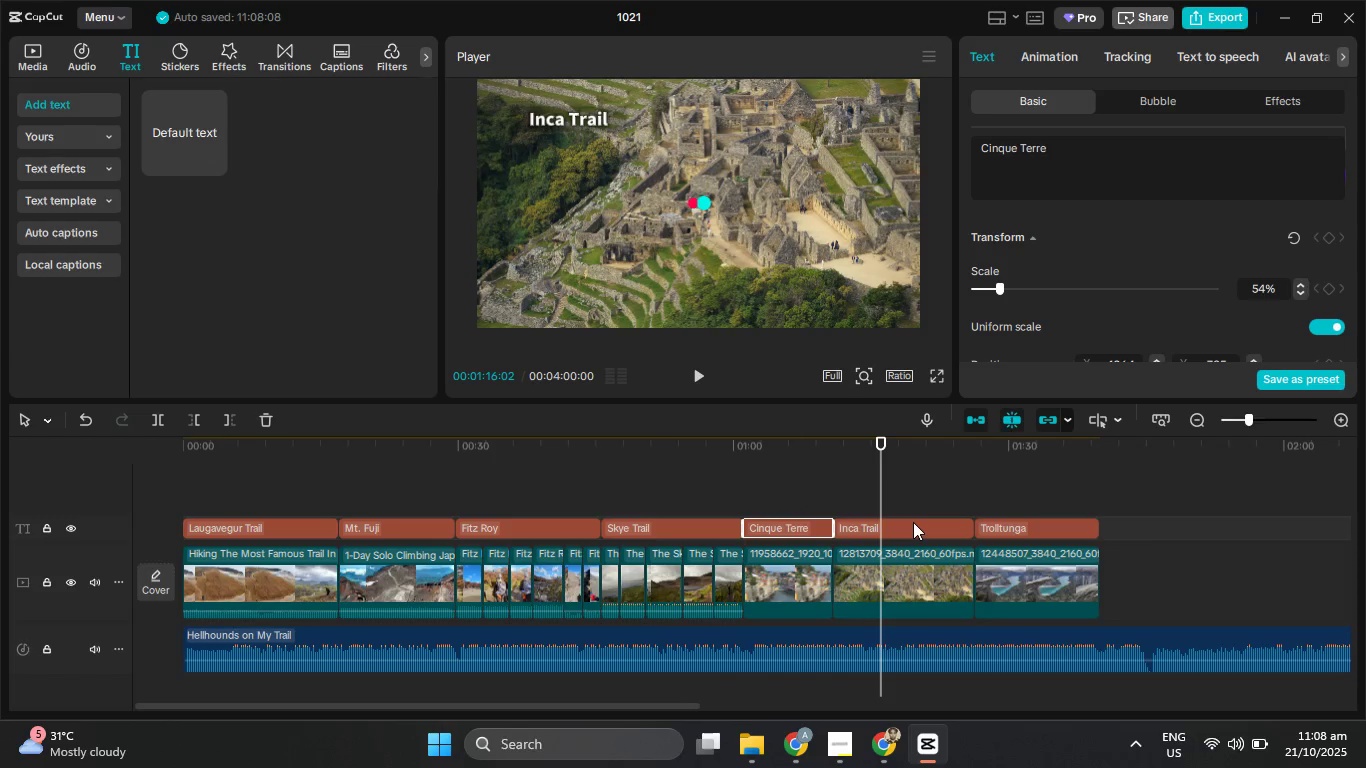 
left_click([912, 523])
 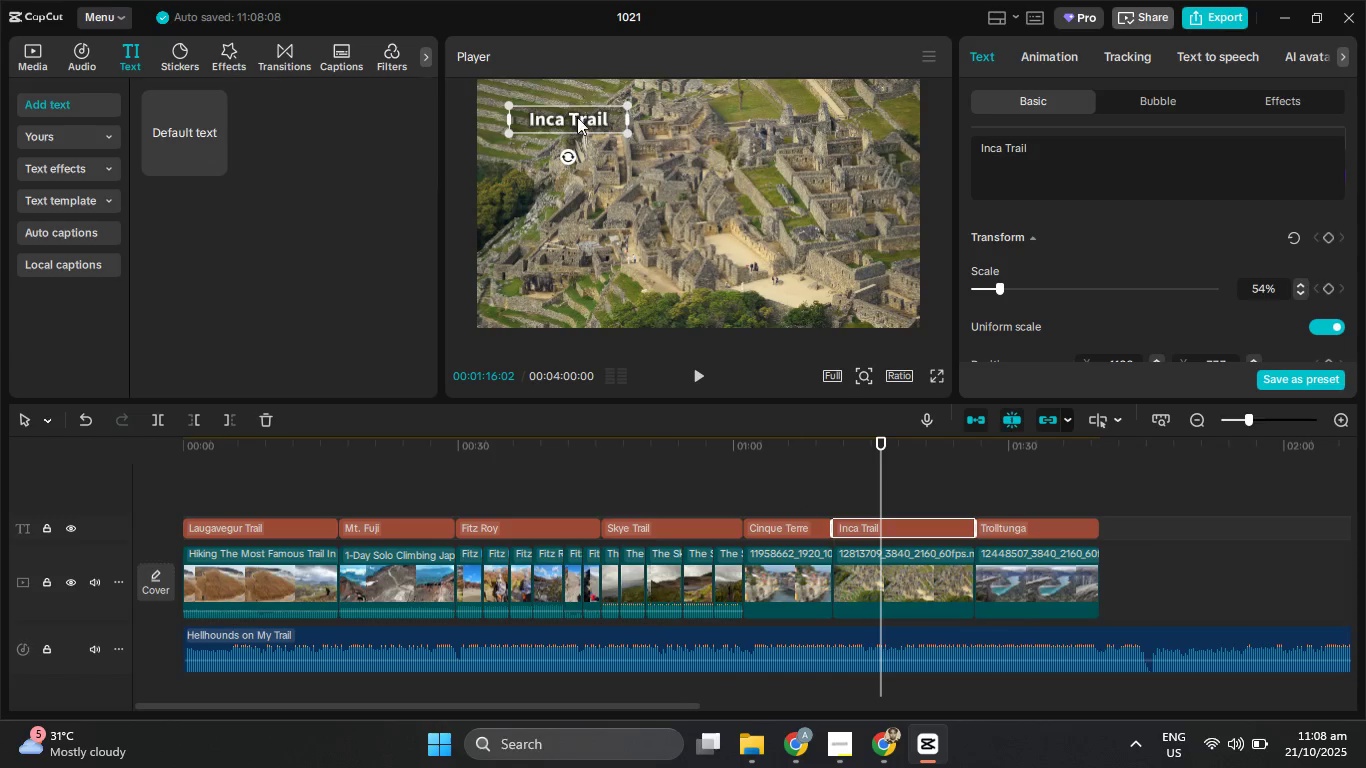 
left_click_drag(start_coordinate=[573, 126], to_coordinate=[540, 116])
 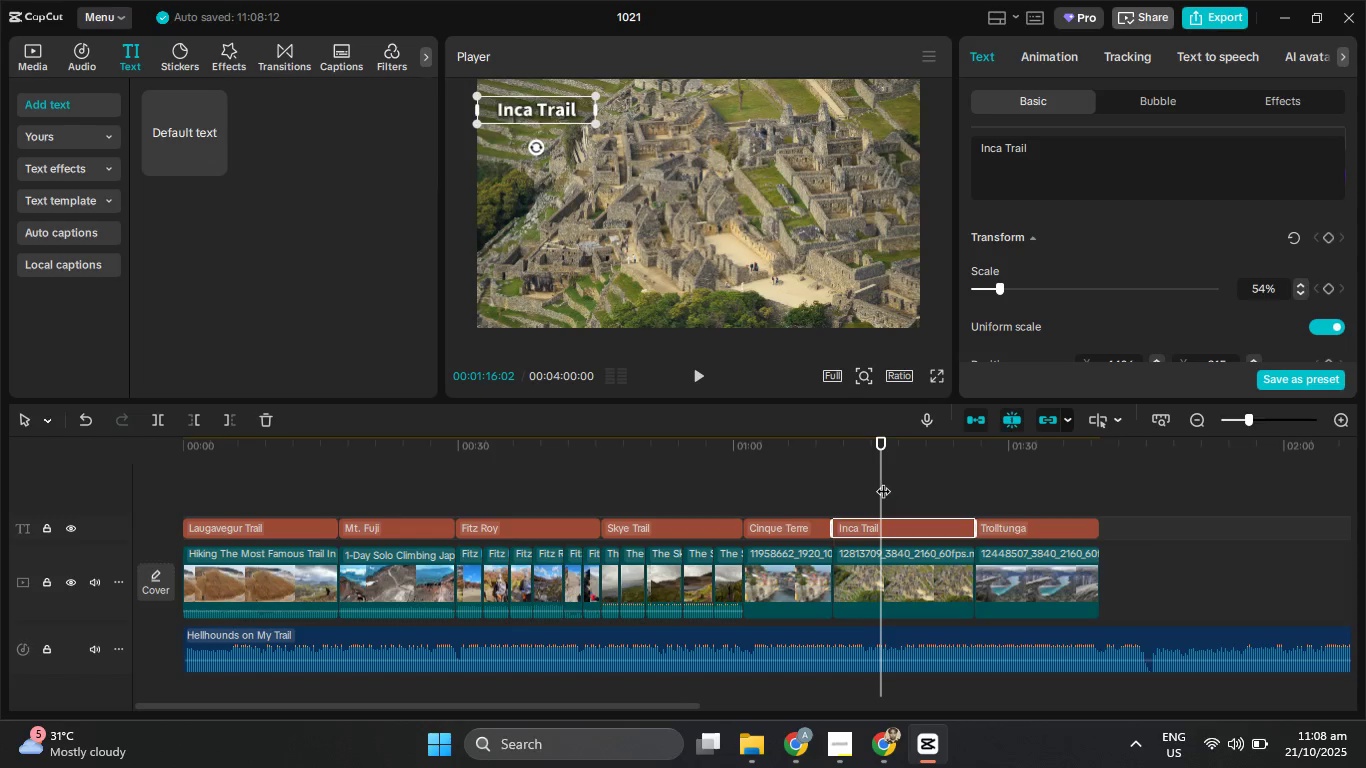 
left_click_drag(start_coordinate=[879, 481], to_coordinate=[1005, 487])
 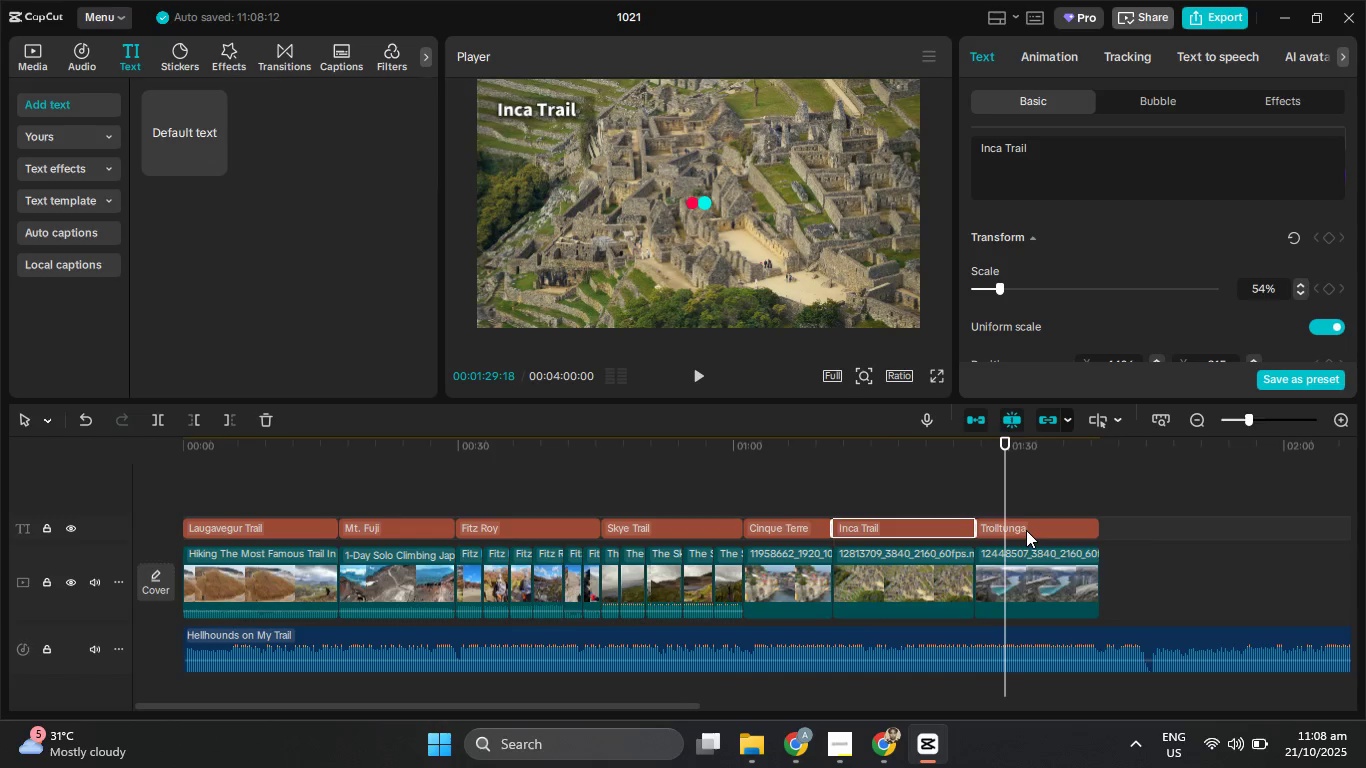 
left_click([1026, 530])
 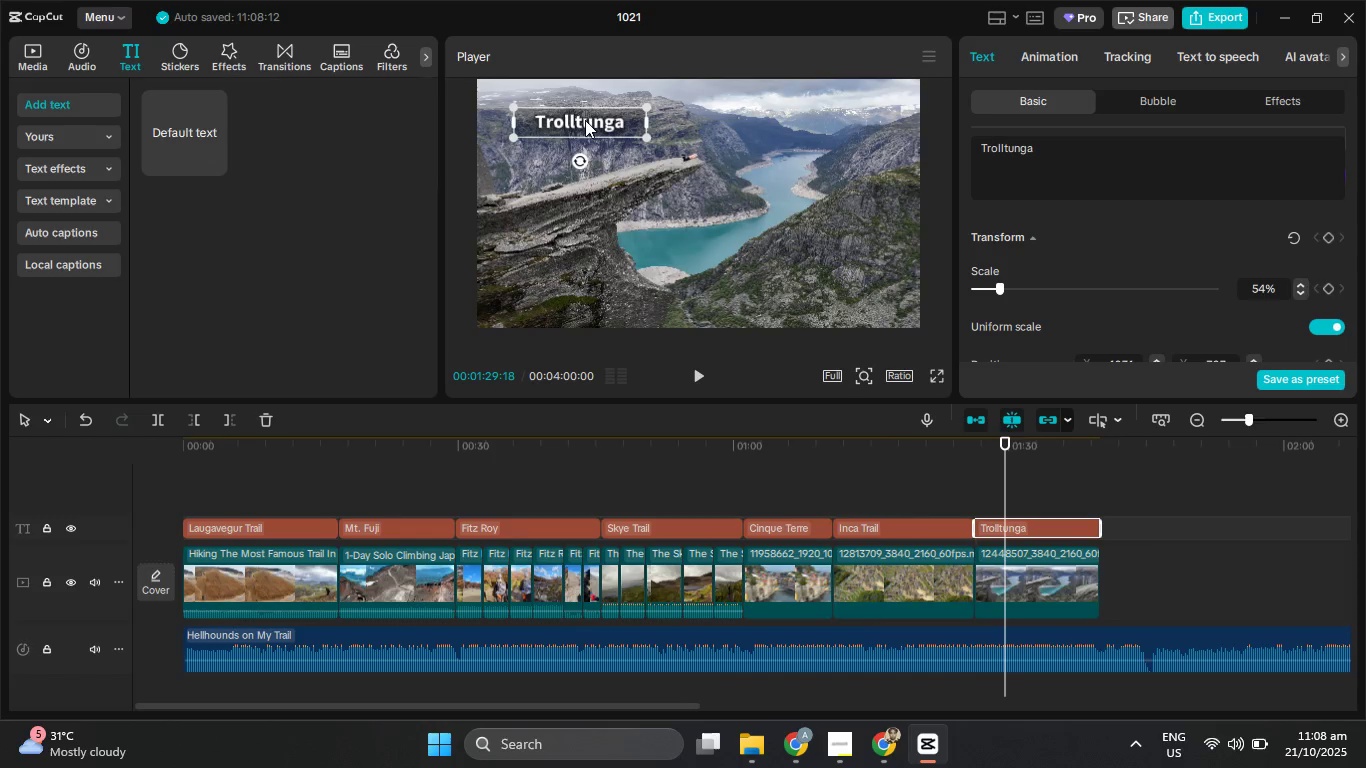 
left_click_drag(start_coordinate=[583, 117], to_coordinate=[547, 103])
 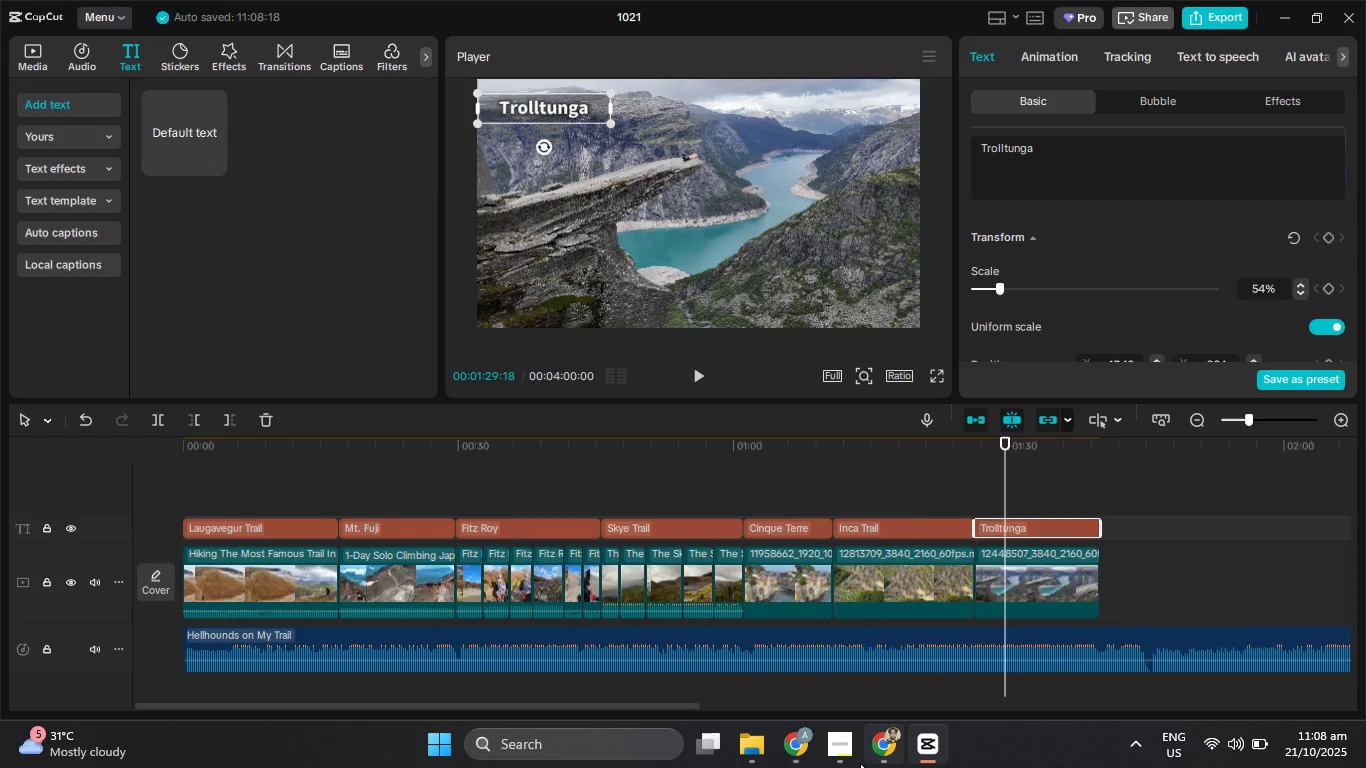 
left_click([832, 763])